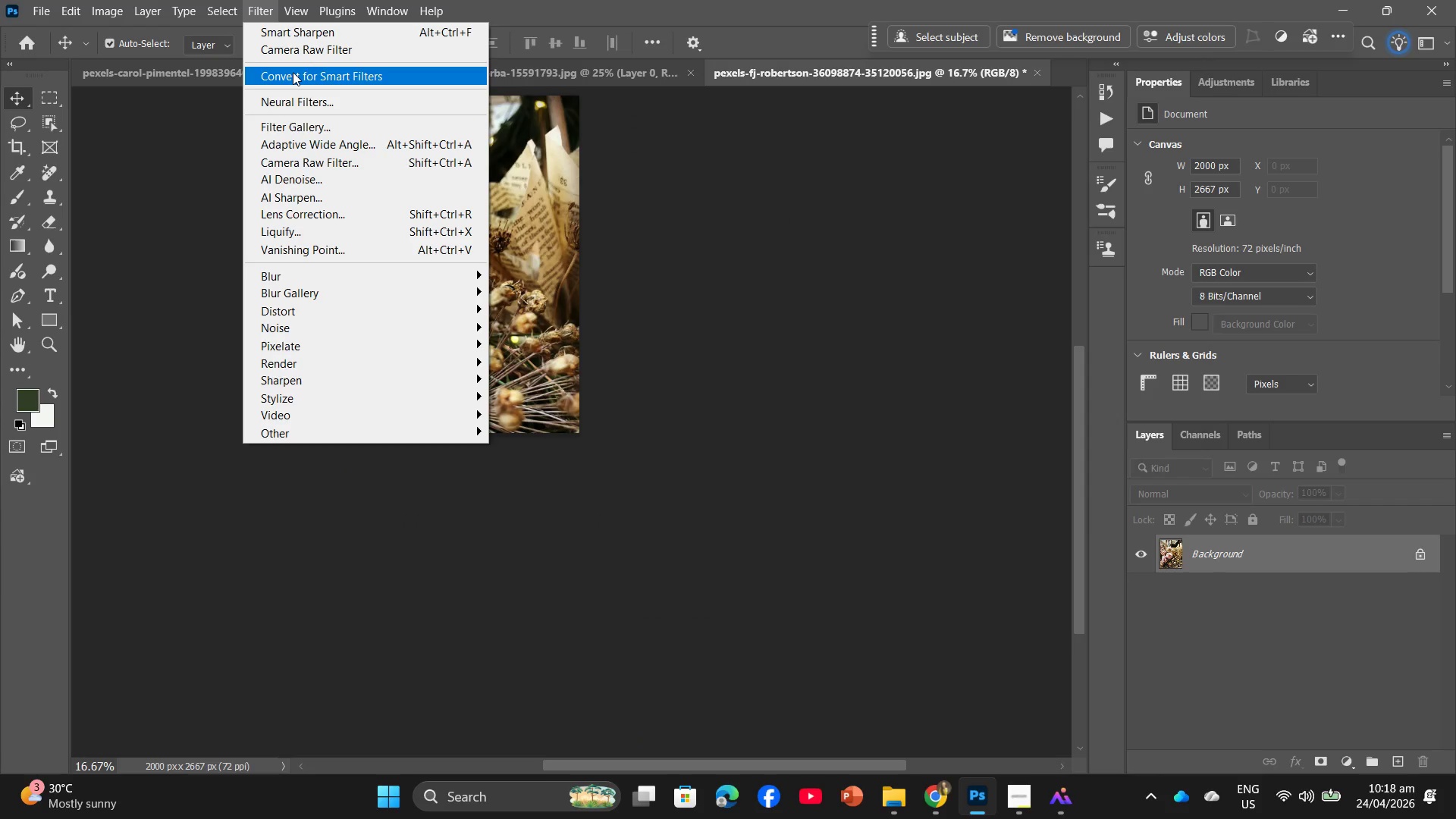 
left_click([293, 72])
 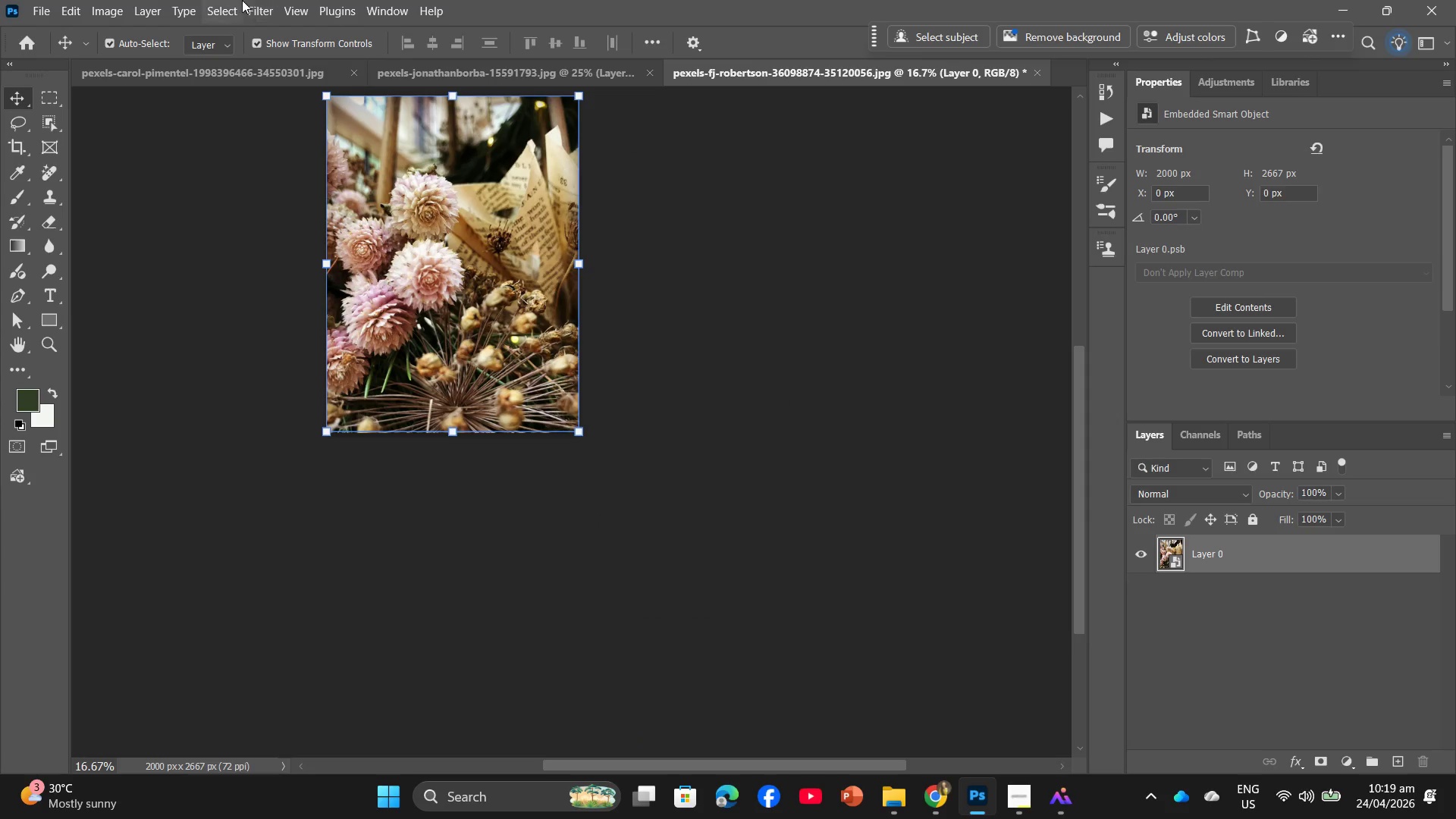 
left_click([249, 1])
 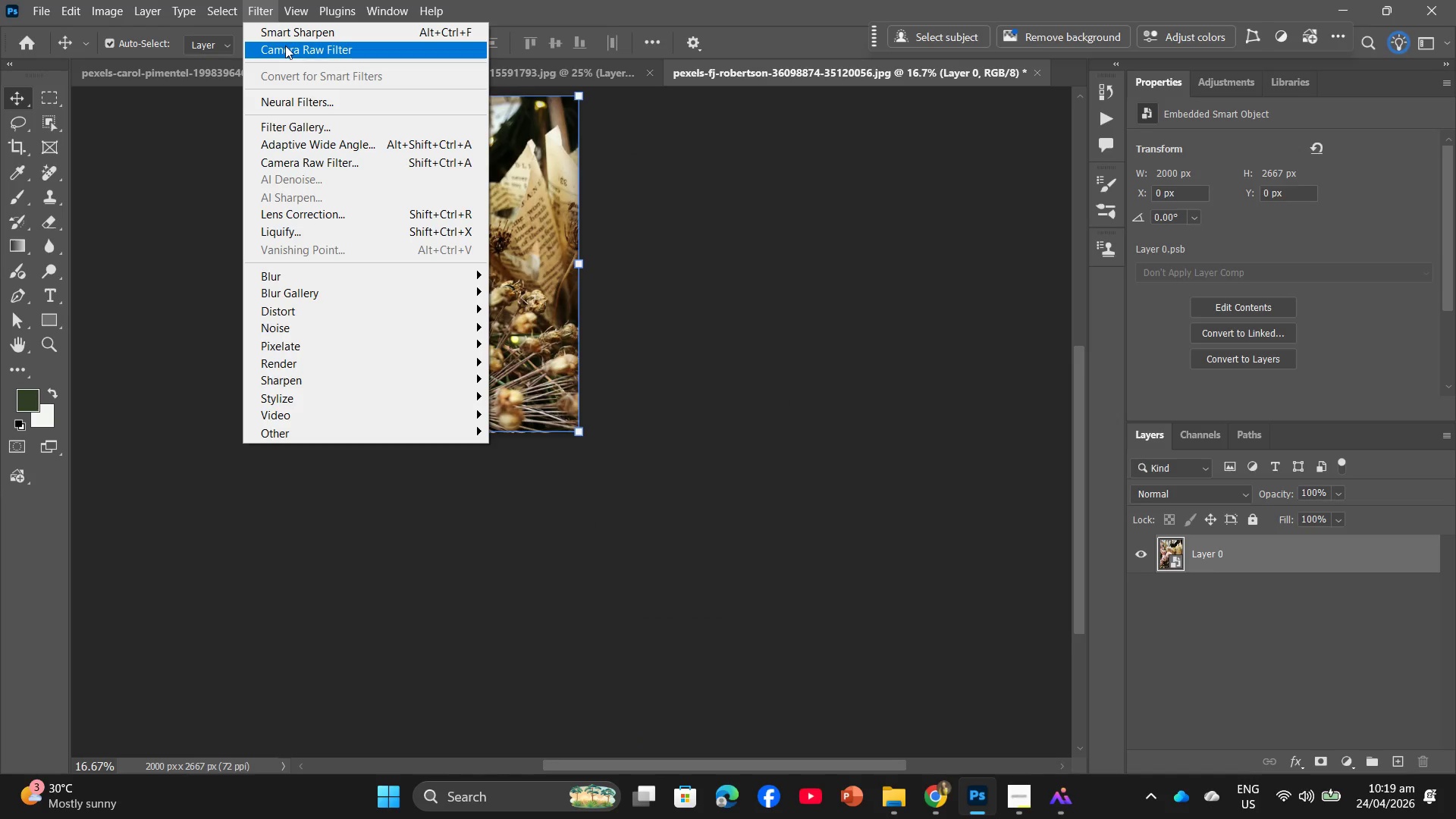 
left_click([285, 46])
 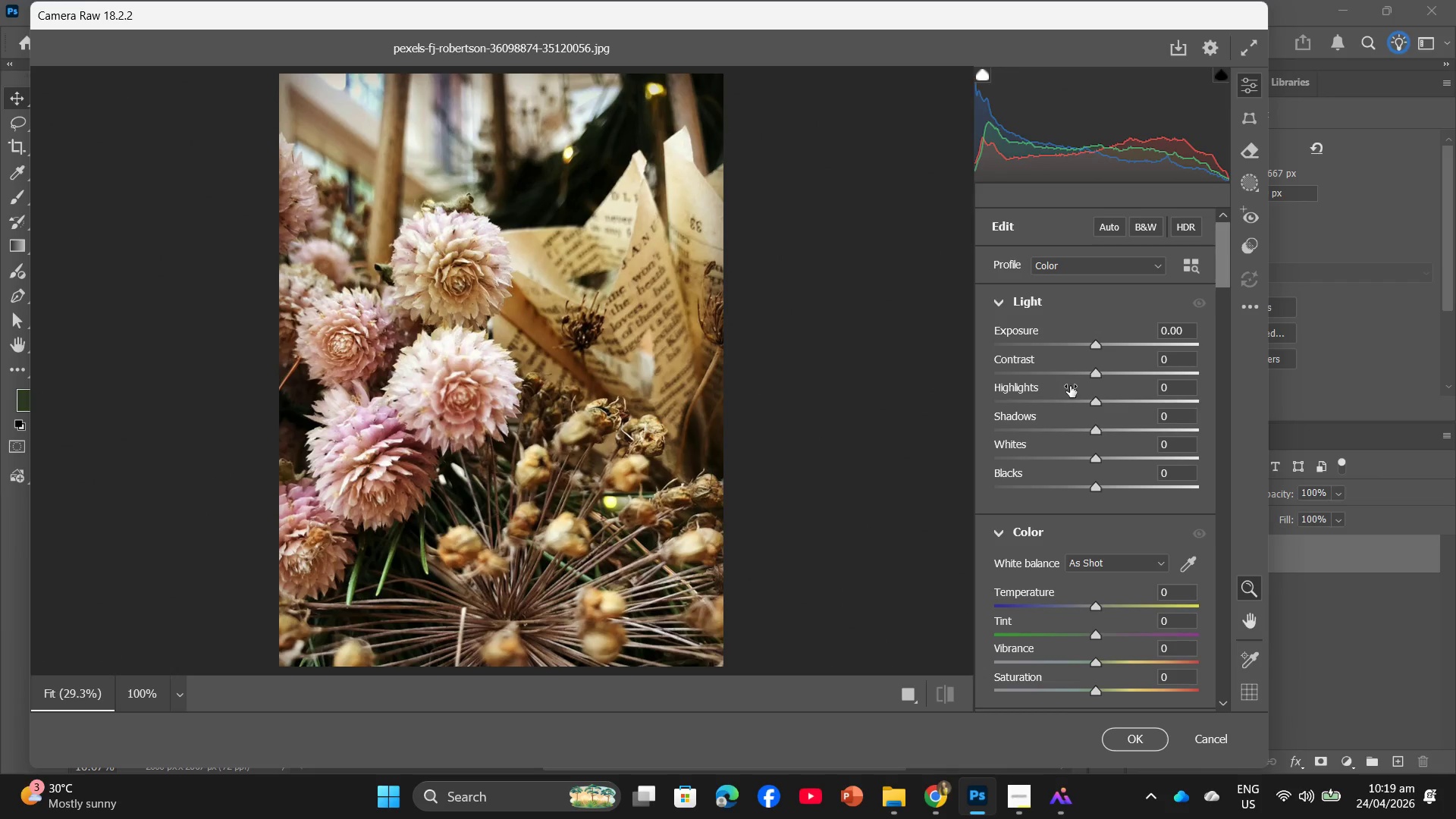 
left_click_drag(start_coordinate=[1094, 375], to_coordinate=[1061, 377])
 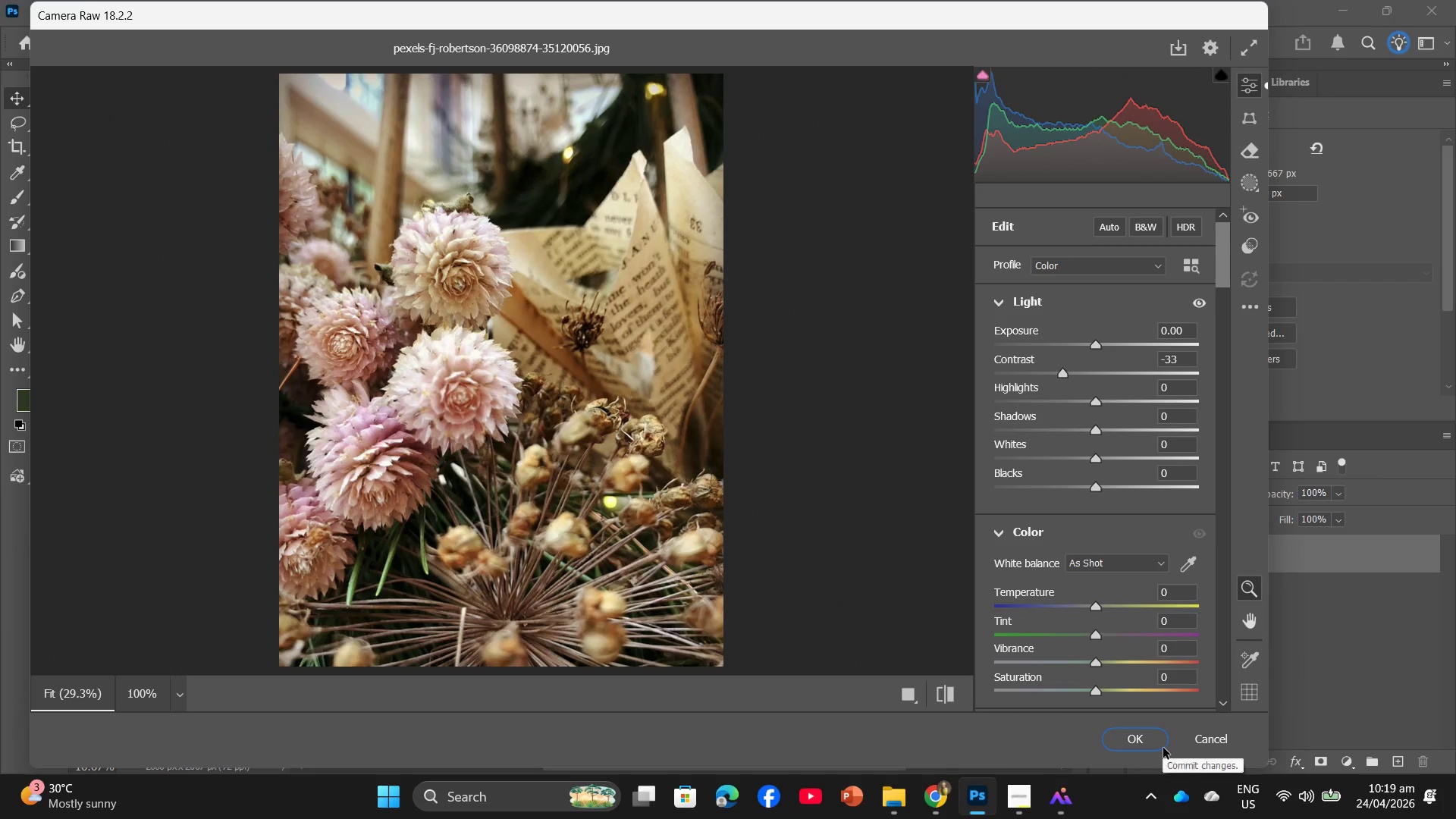 
left_click([1149, 740])
 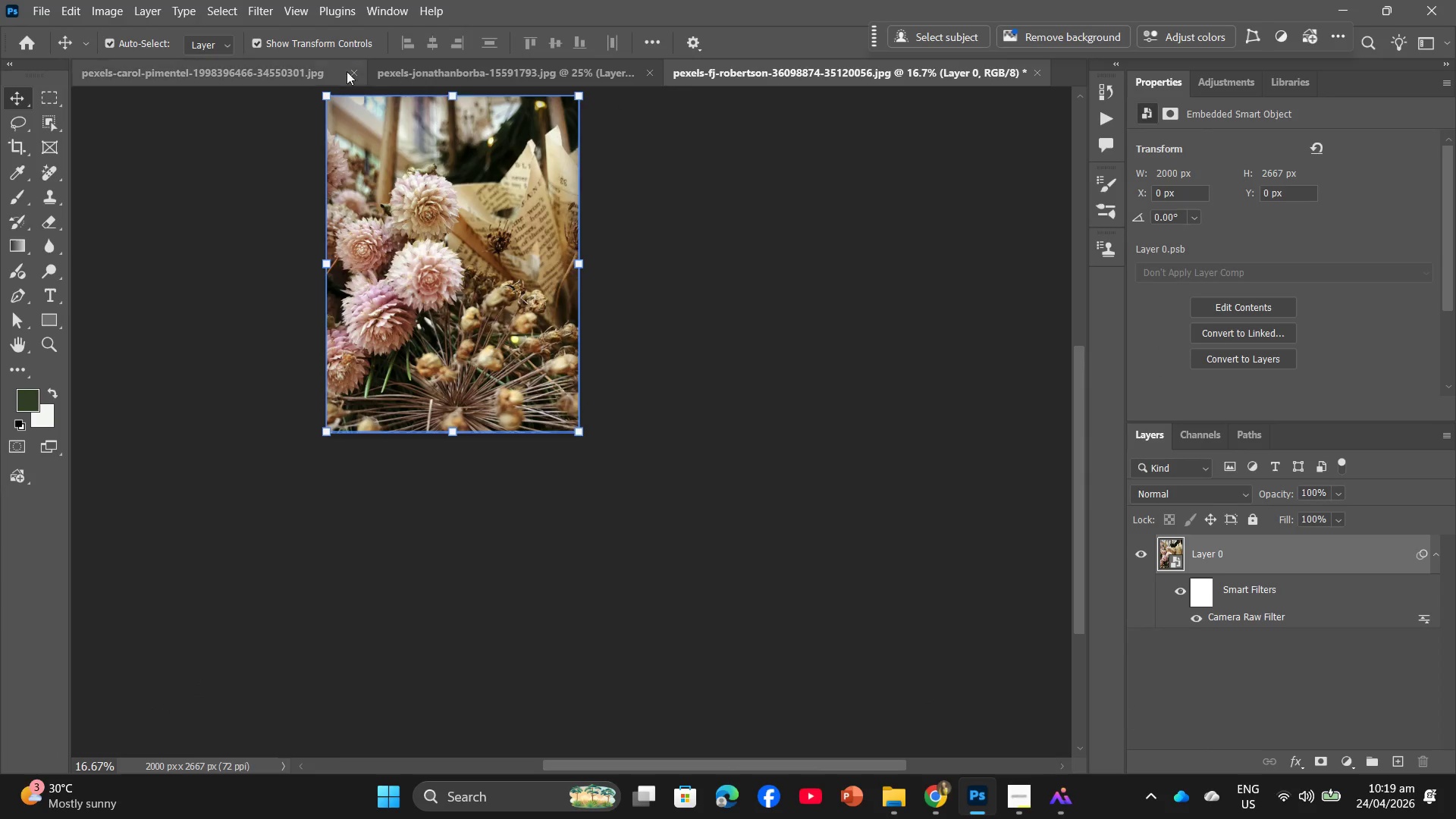 
left_click([249, 5])
 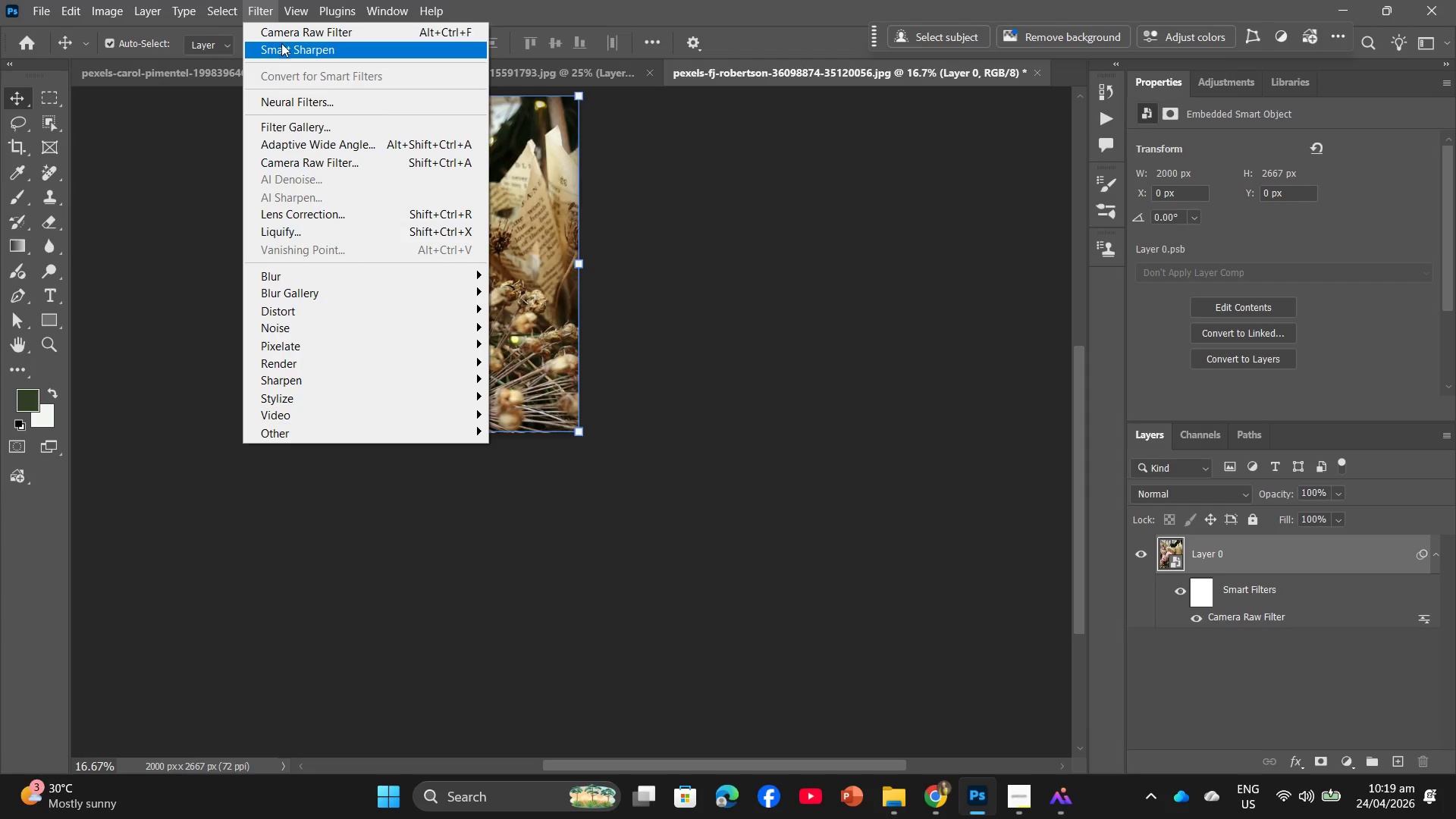 
left_click([284, 49])
 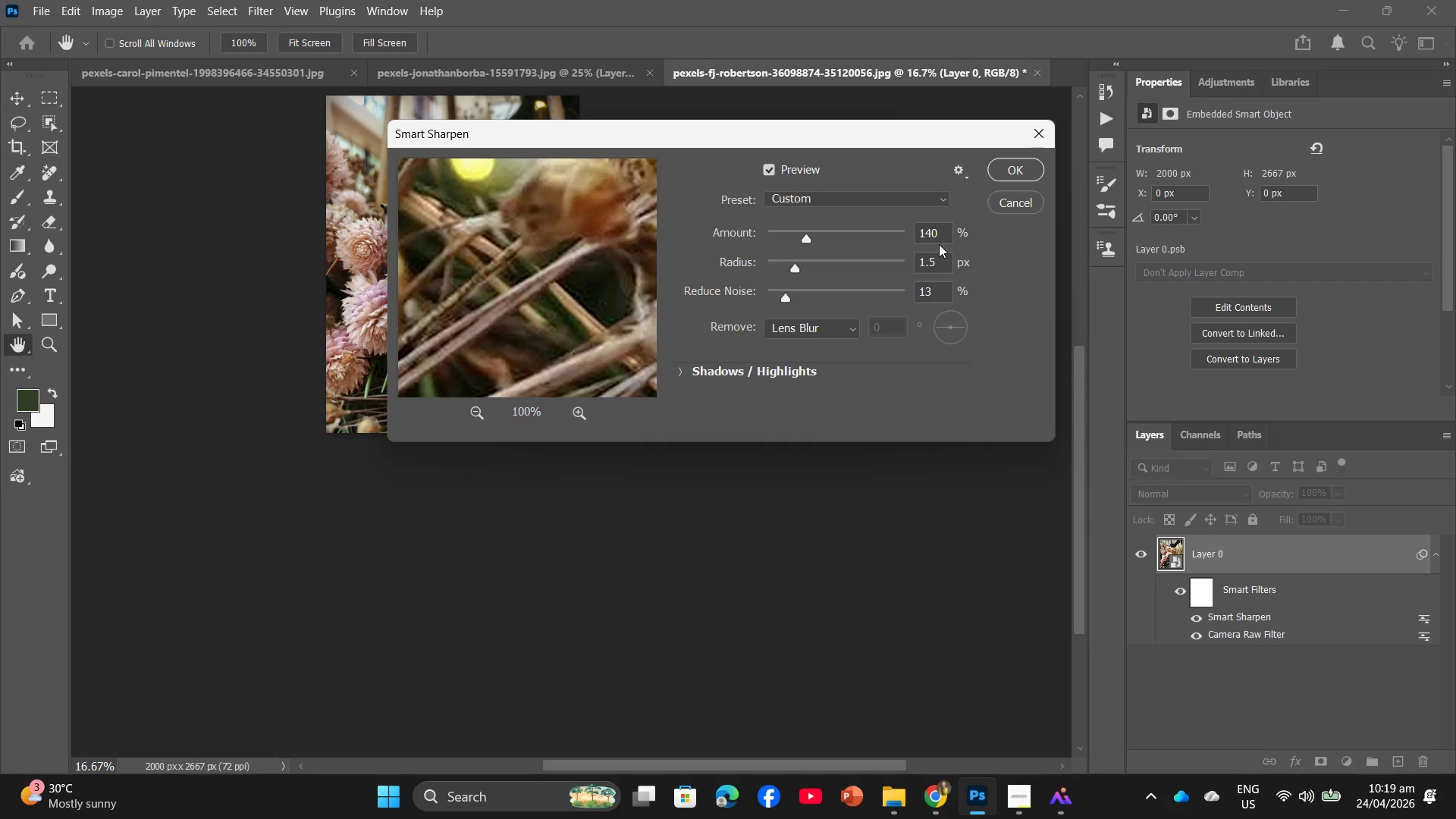 
left_click_drag(start_coordinate=[941, 237], to_coordinate=[905, 237])
 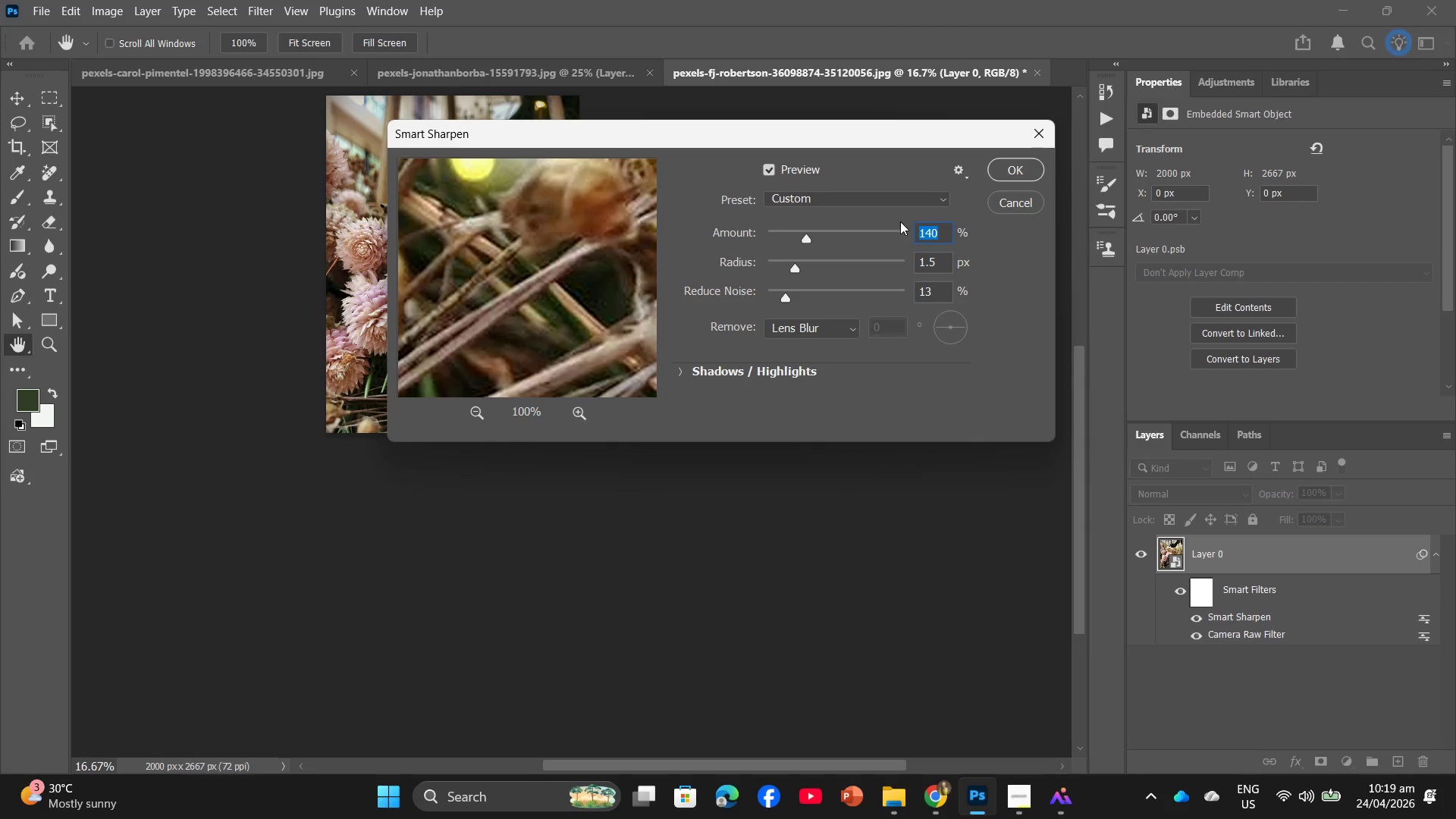 
key(Numpad1)
 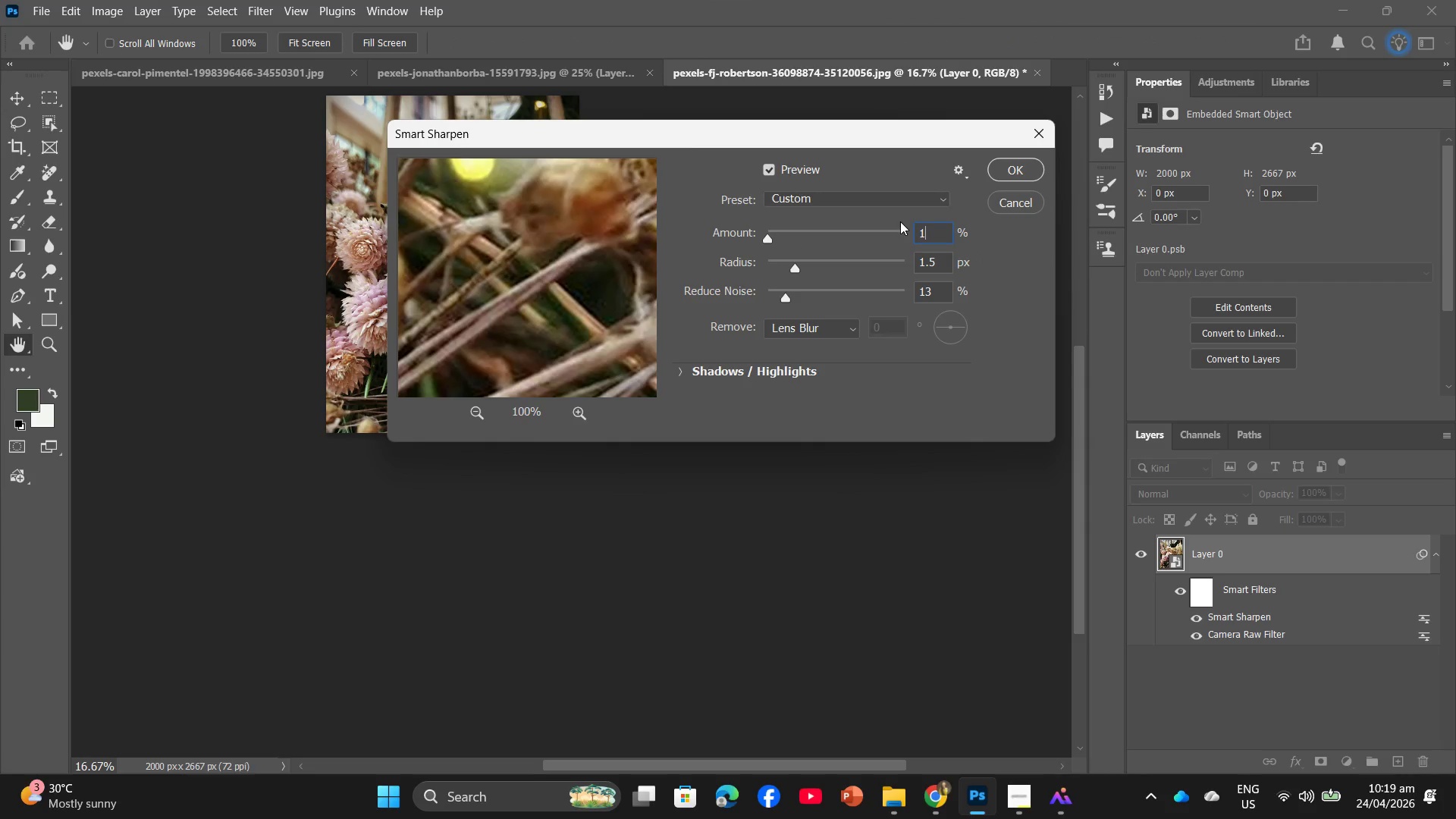 
key(Numpad4)
 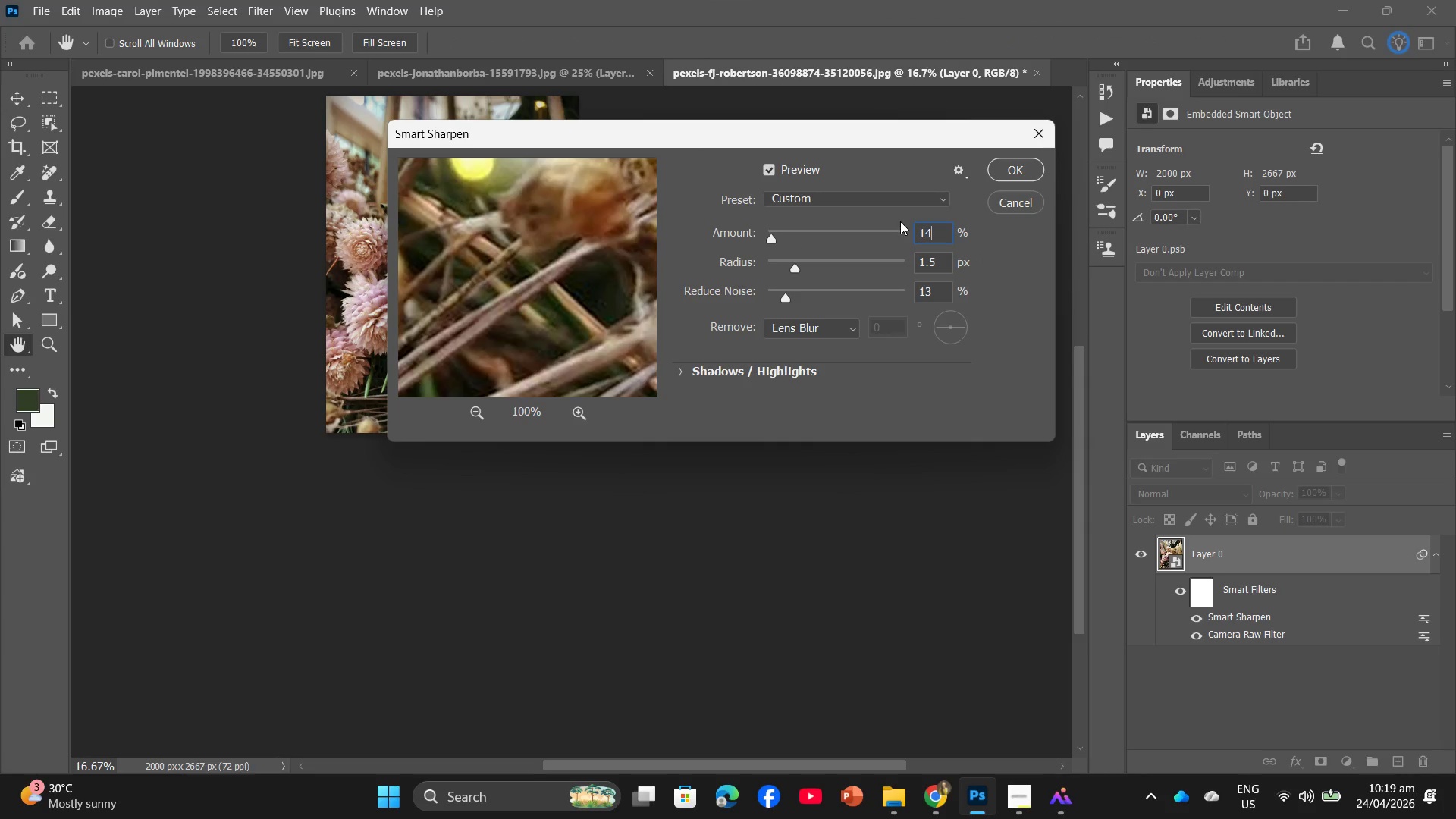 
key(Numpad3)
 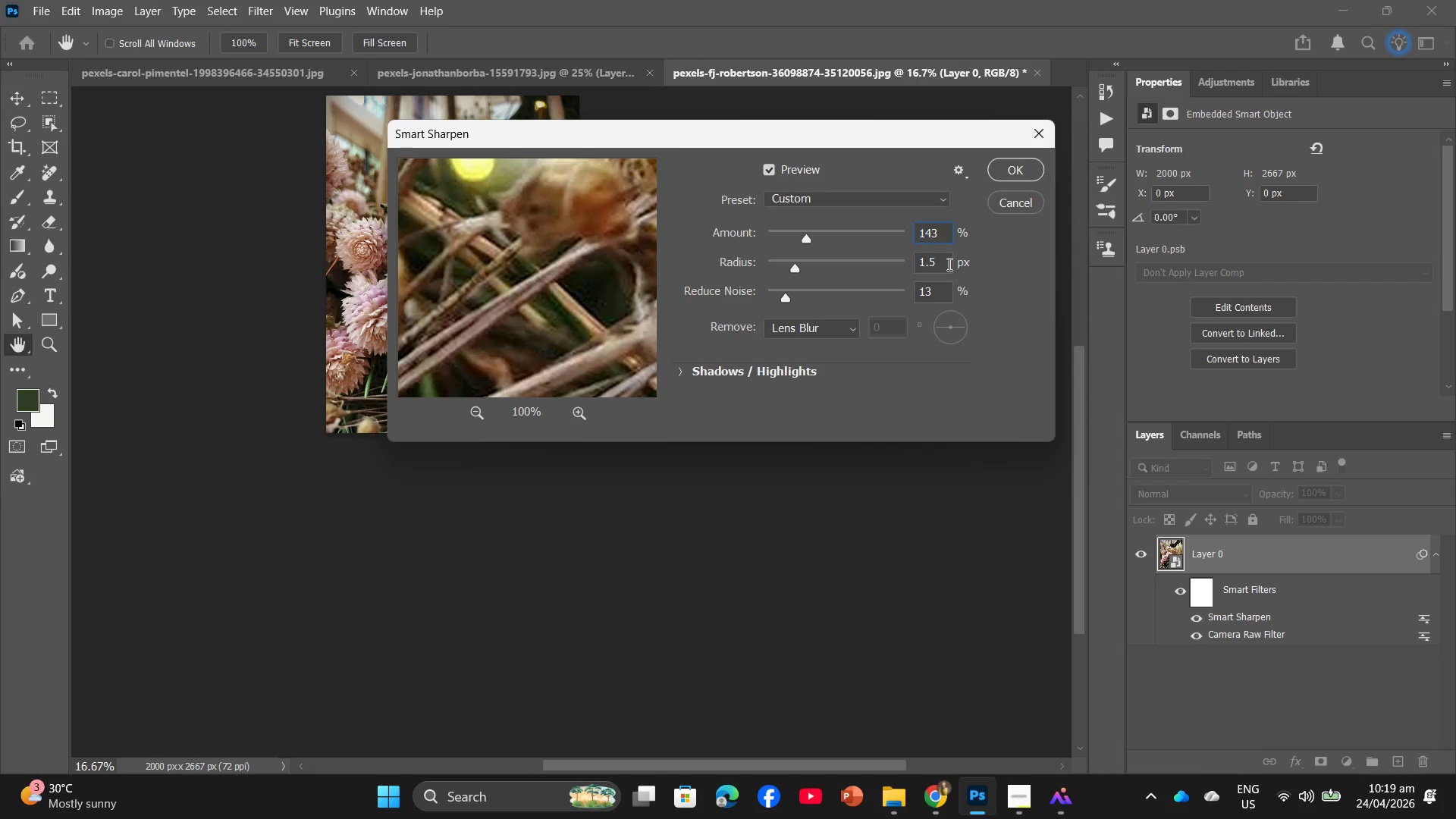 
left_click([946, 265])
 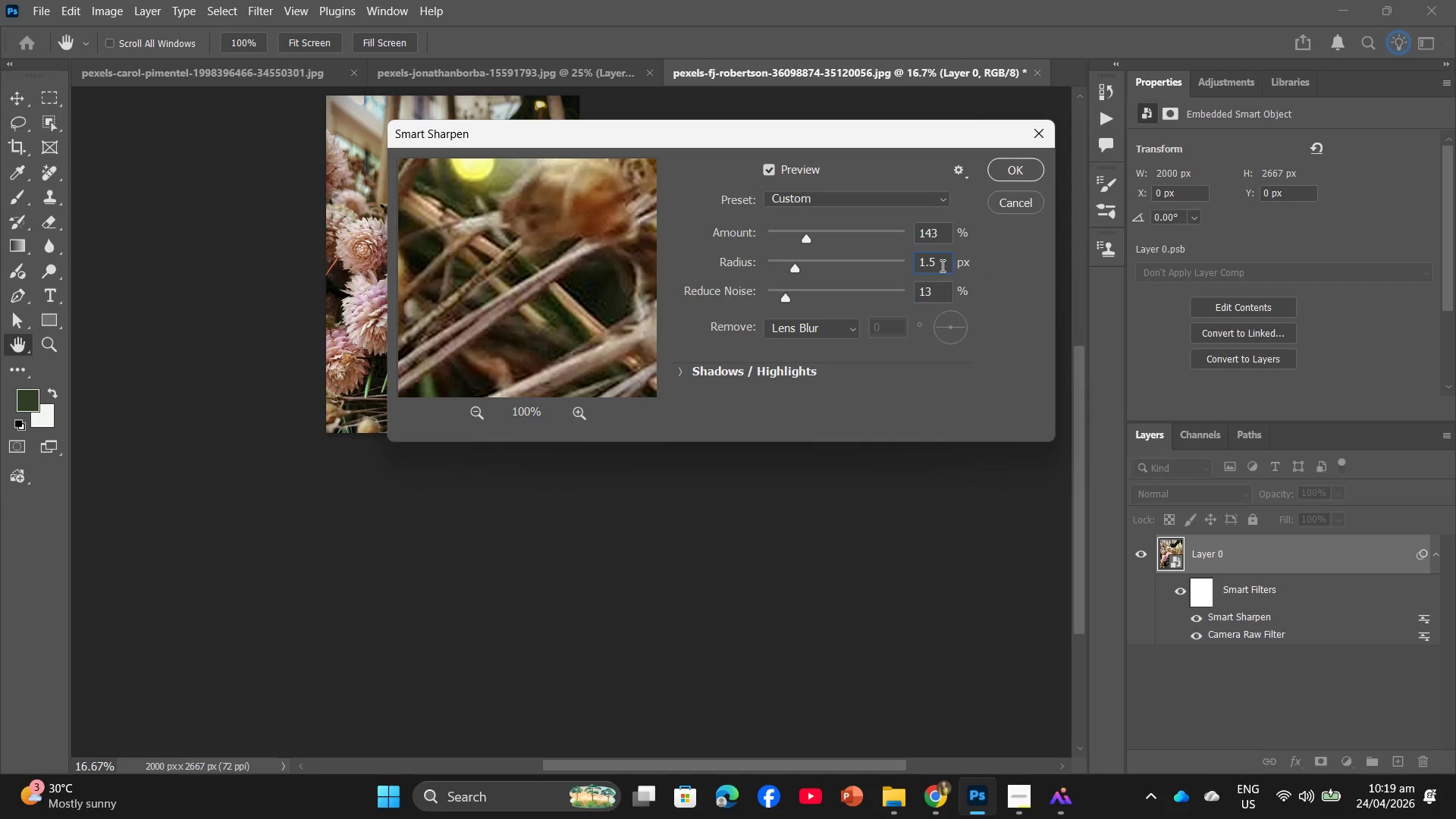 
key(Backspace)
 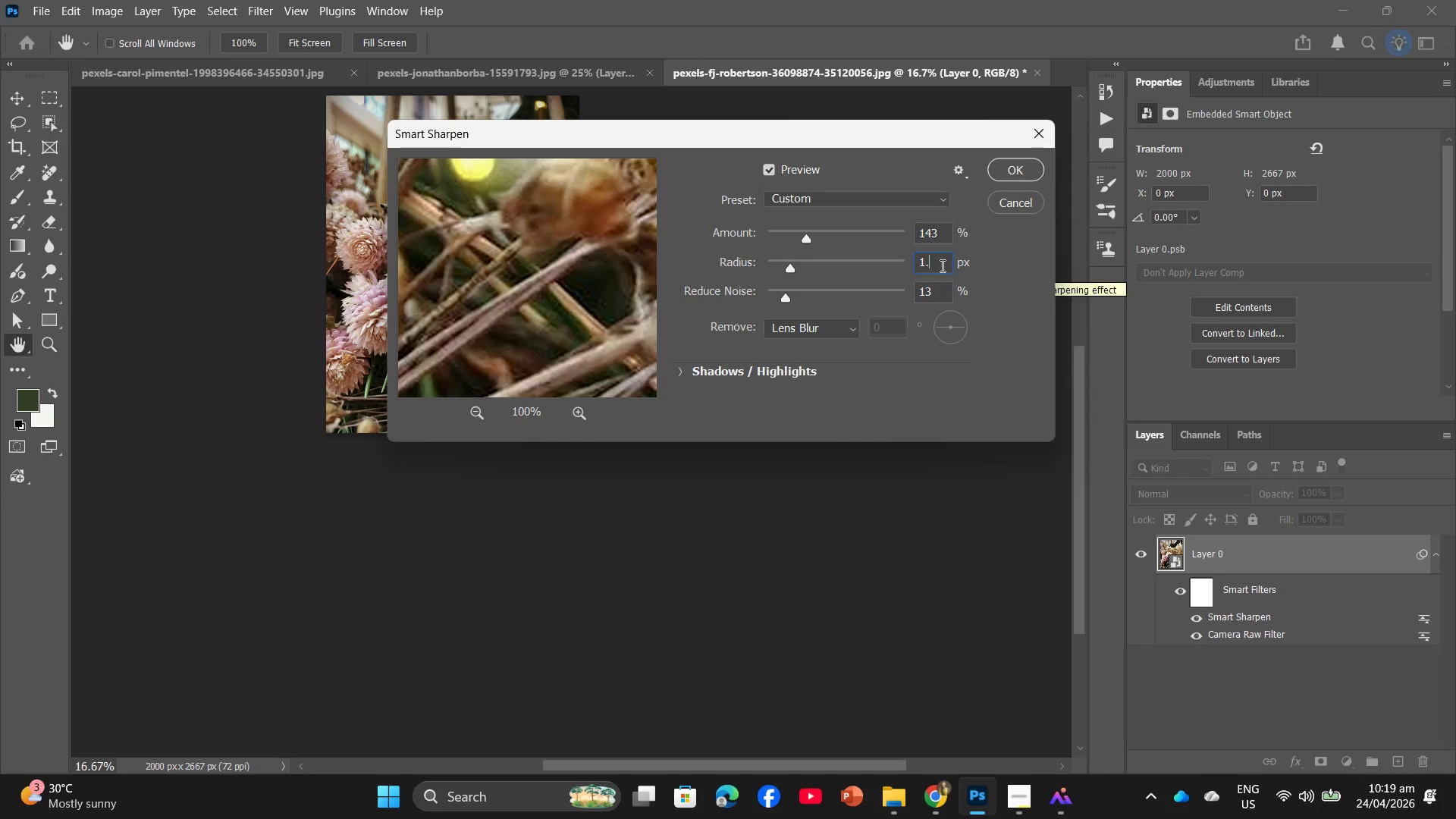 
key(Numpad2)
 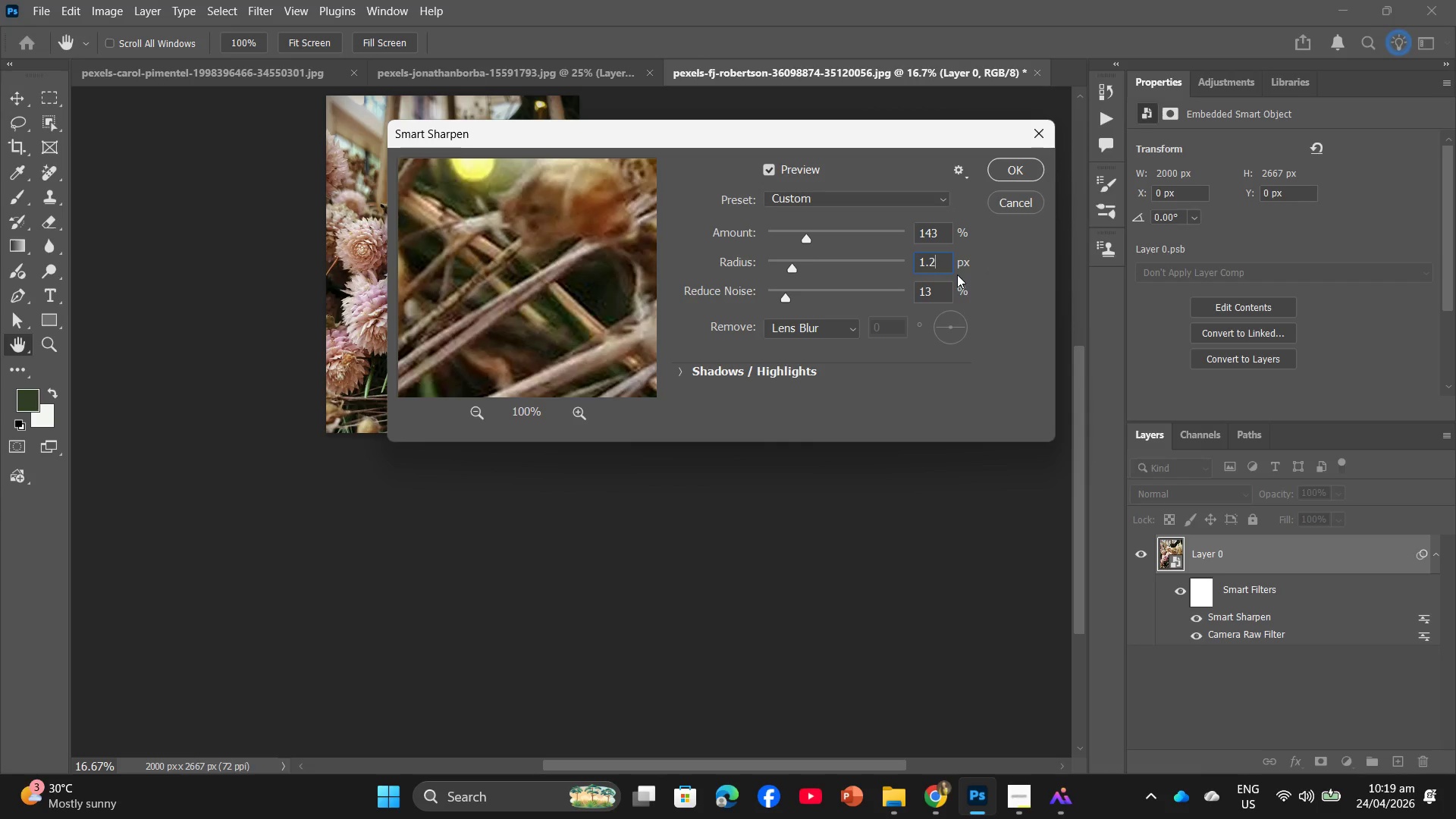 
key(PrintScreen)
 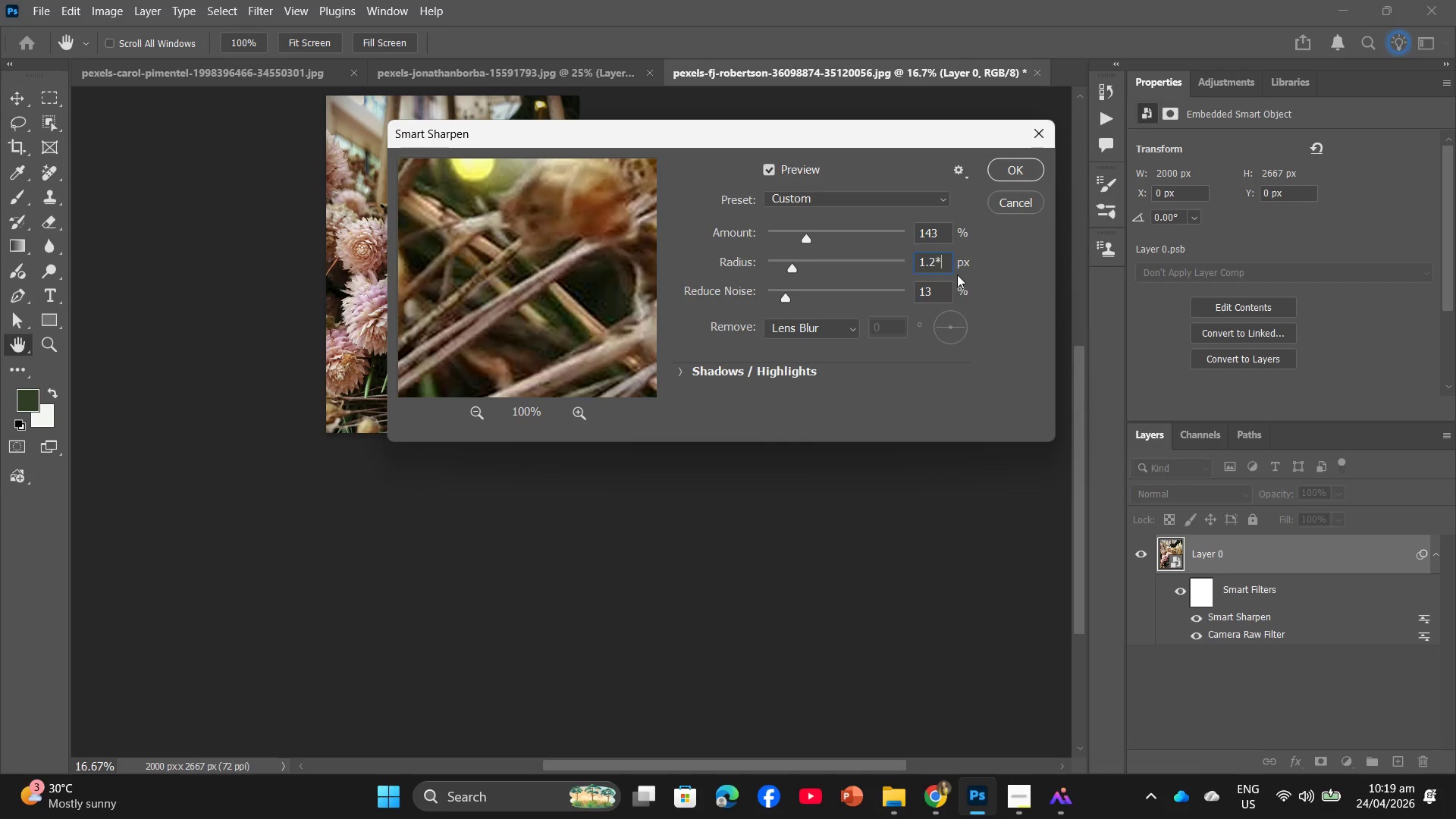 
key(NumpadMultiply)
 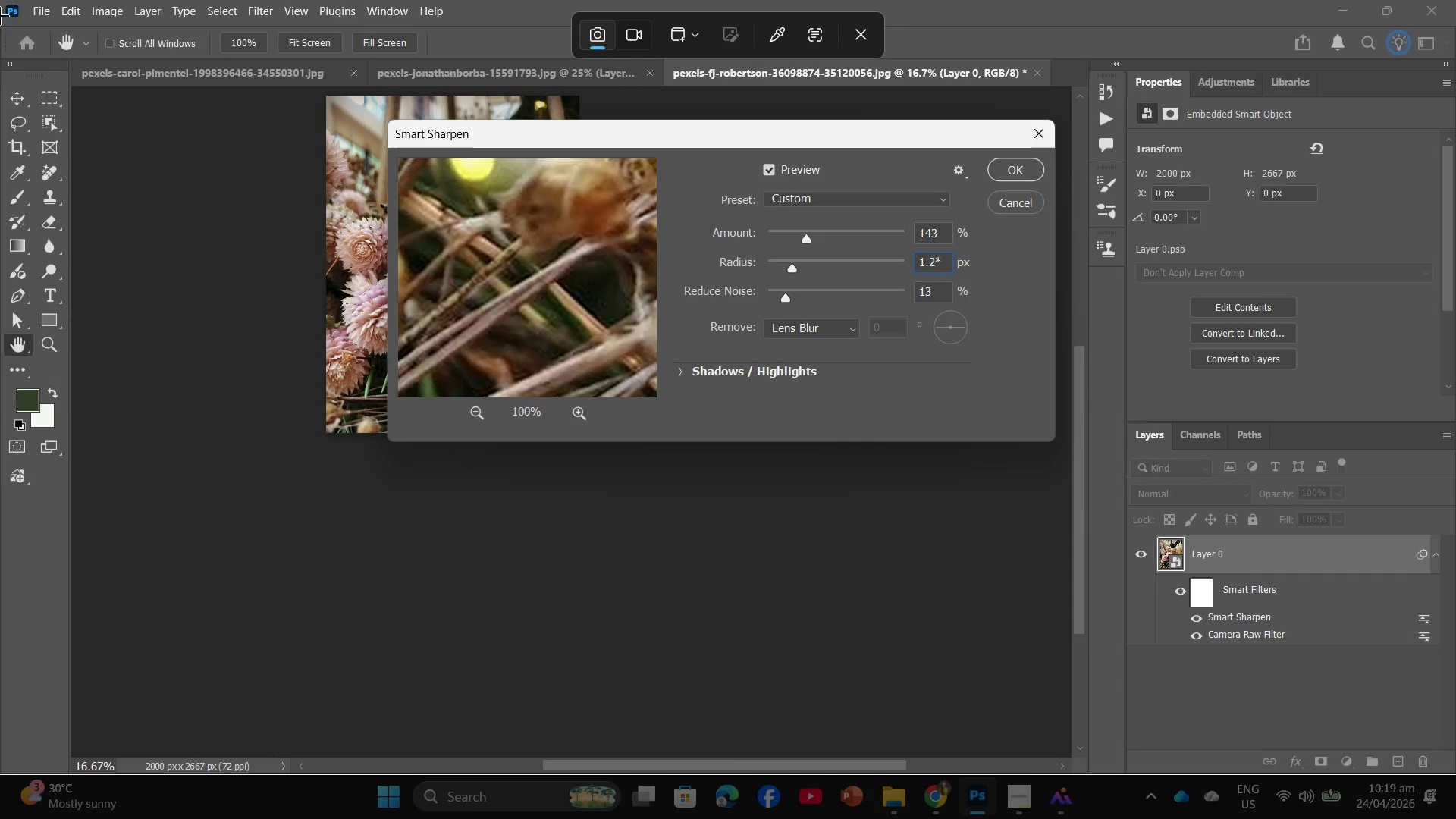 
left_click_drag(start_coordinate=[7, 11], to_coordinate=[1455, 772])
 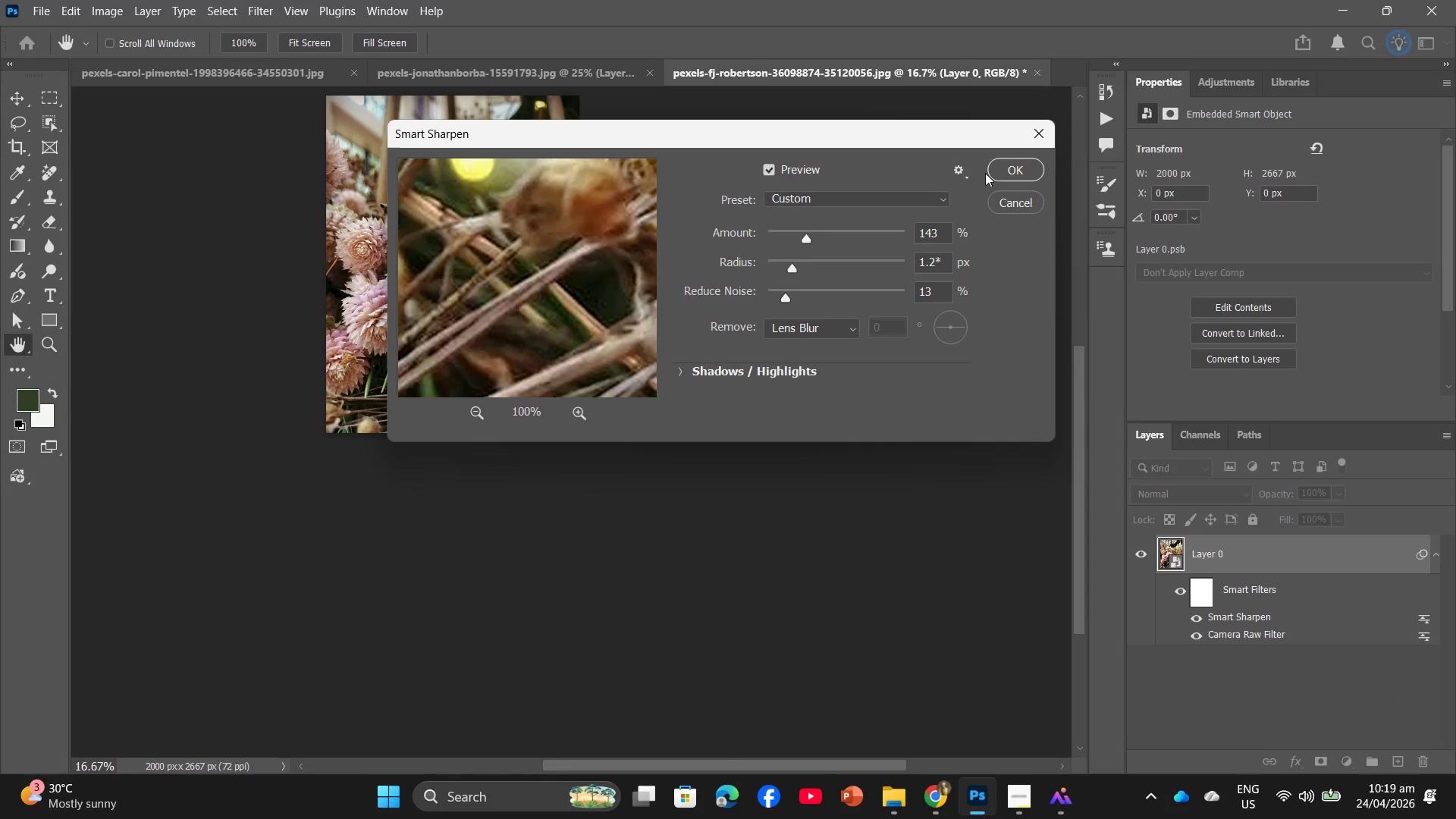 
double_click([997, 171])
 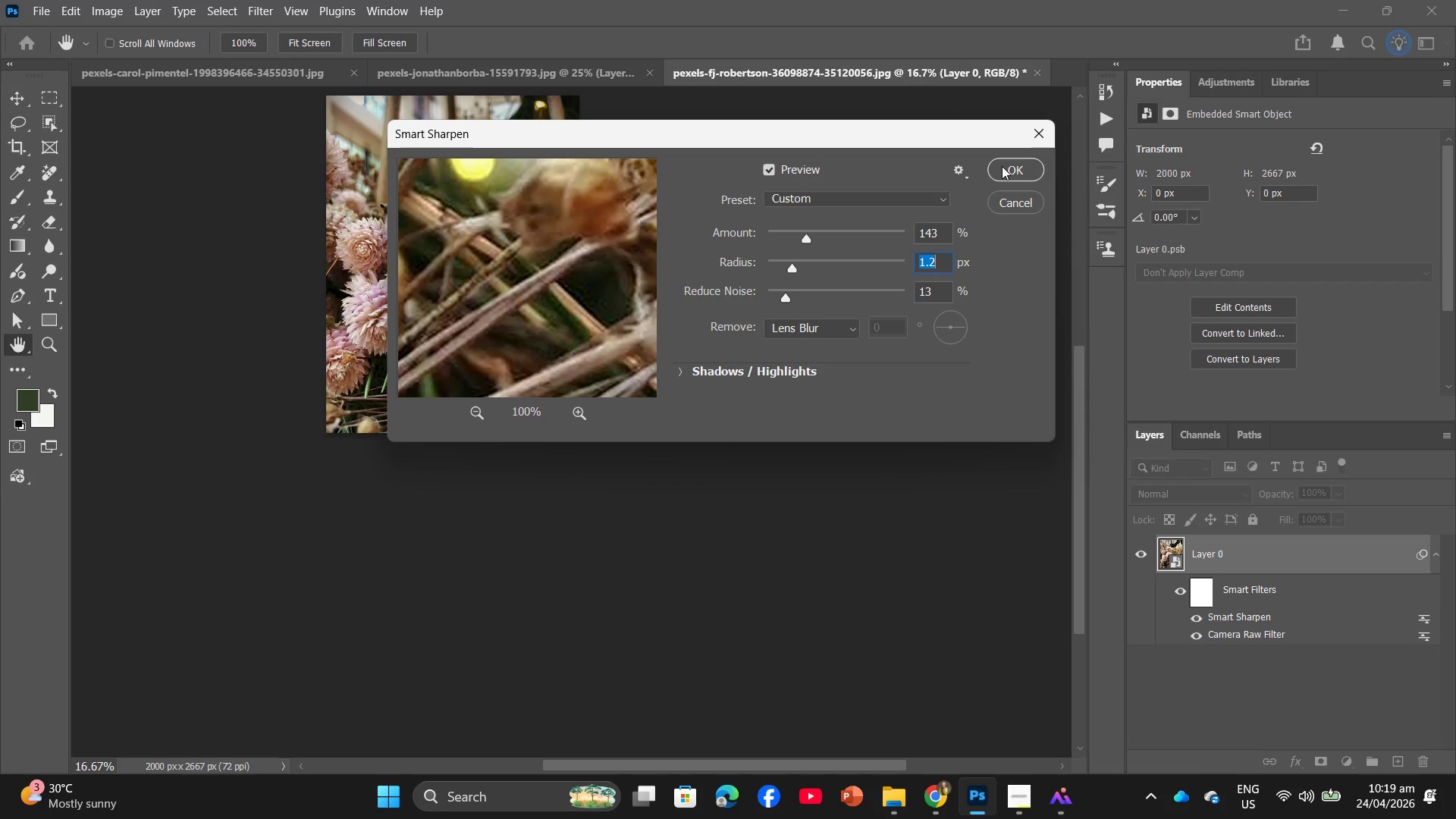 
left_click([1002, 166])
 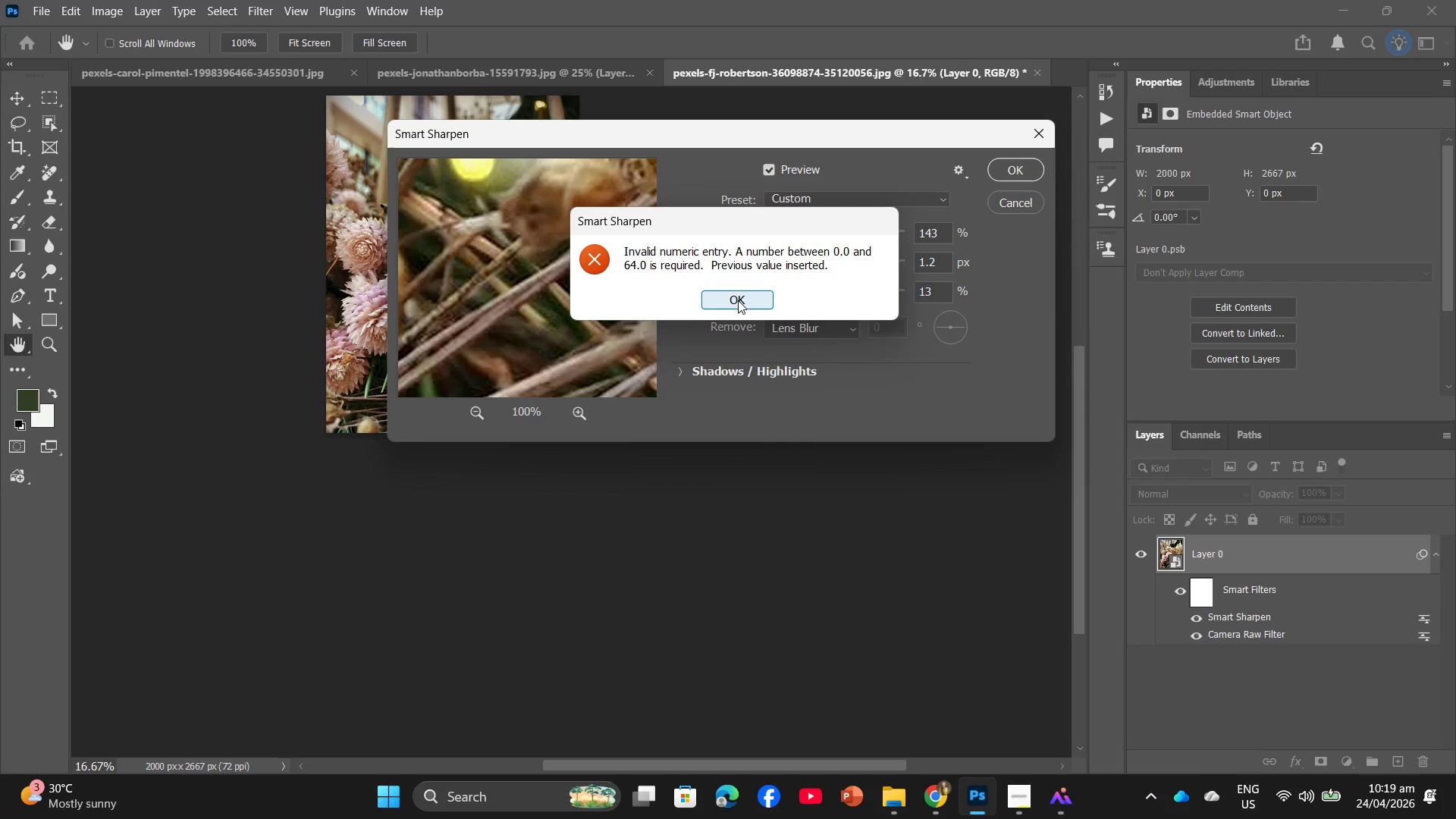 
wait(9.94)
 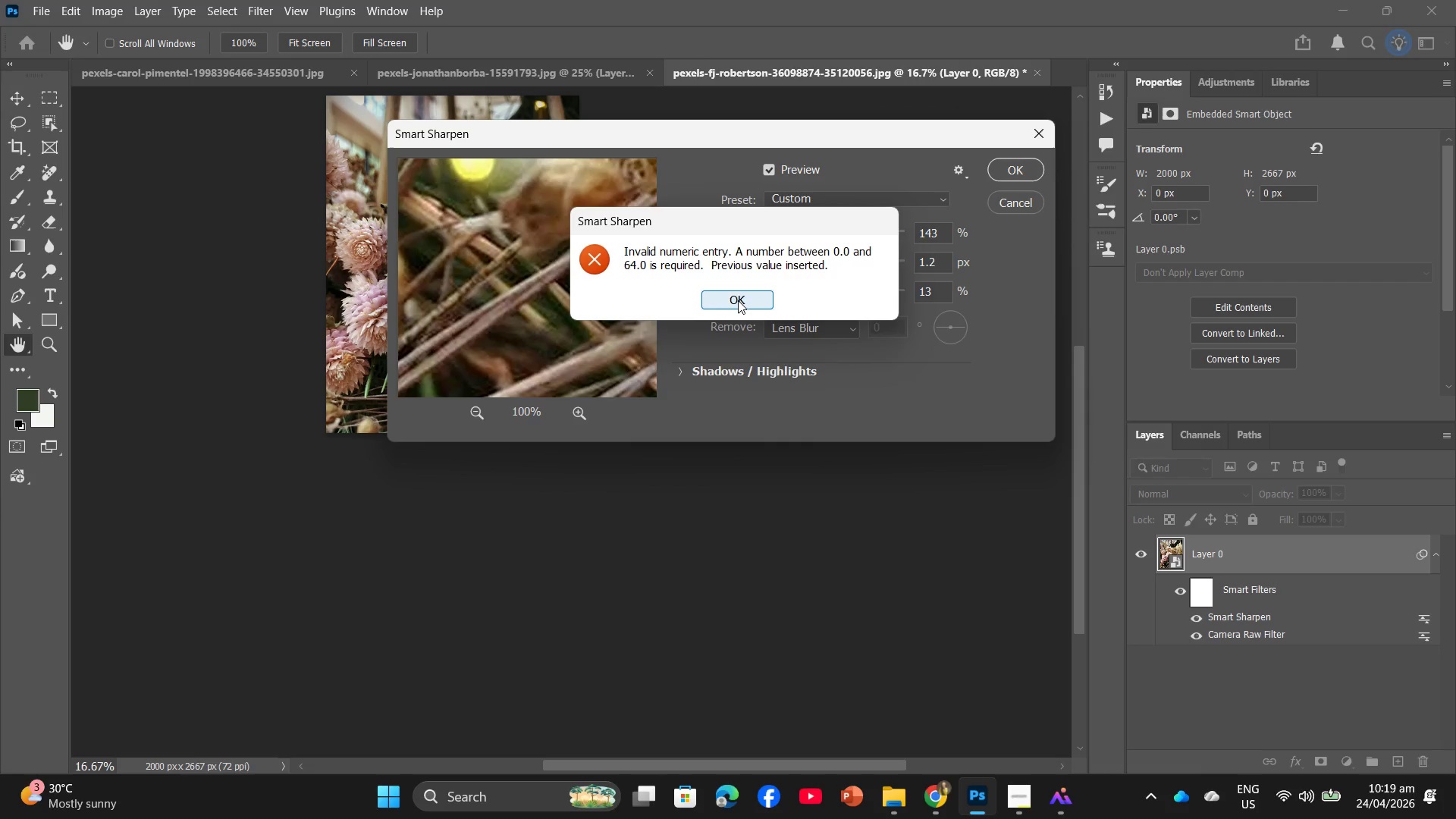 
left_click([738, 300])
 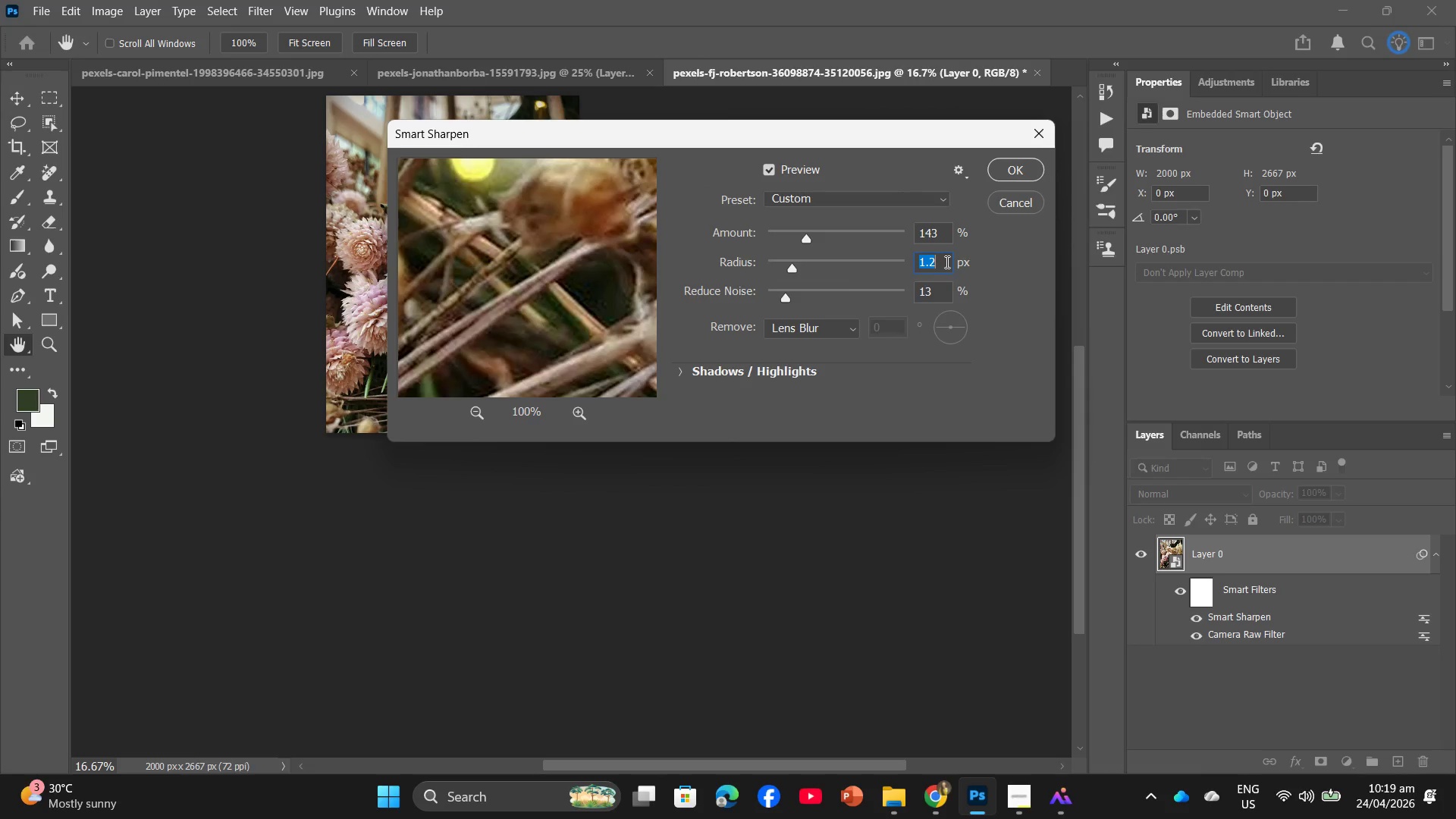 
key(Numpad1)
 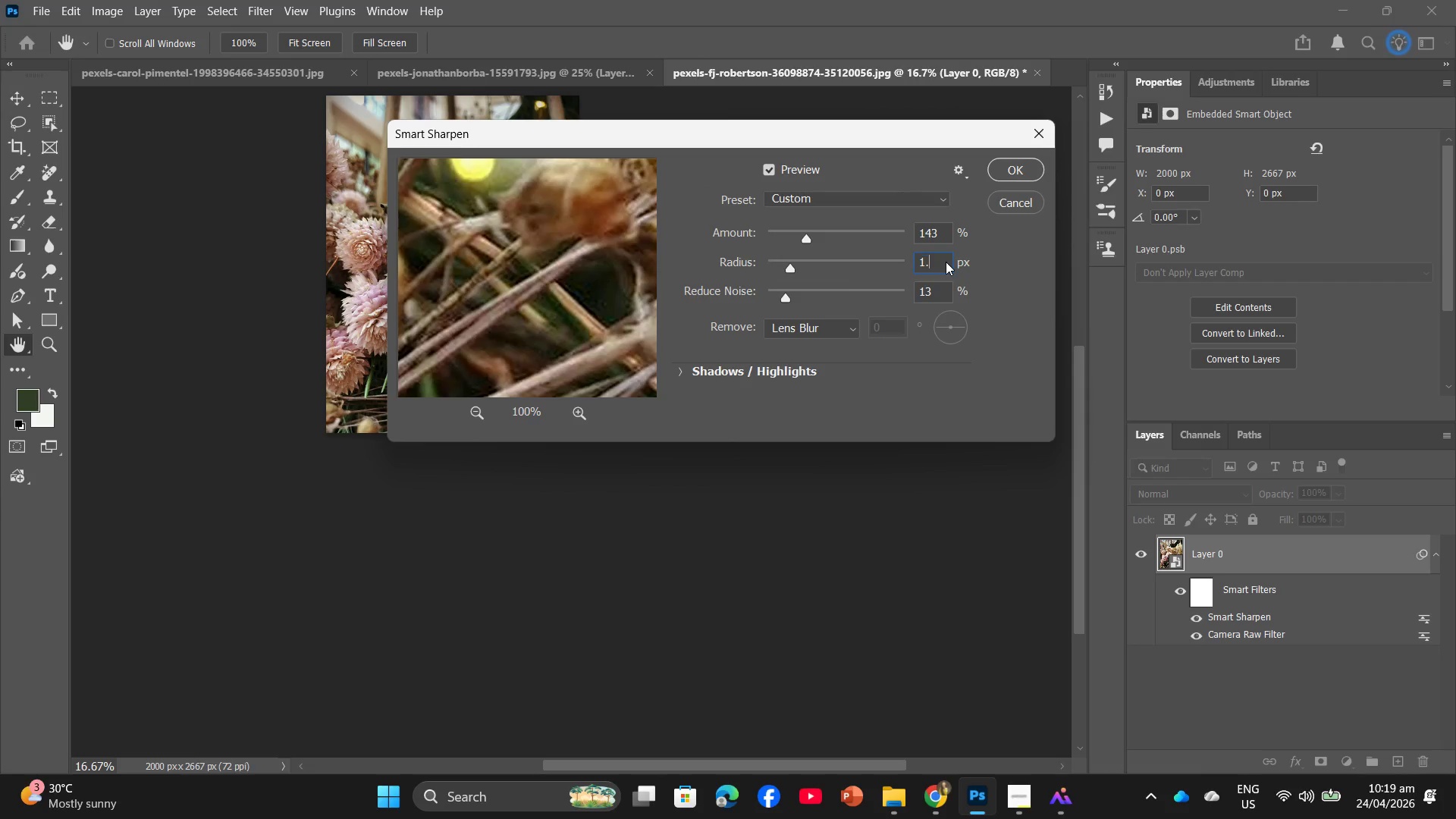 
key(NumpadDecimal)
 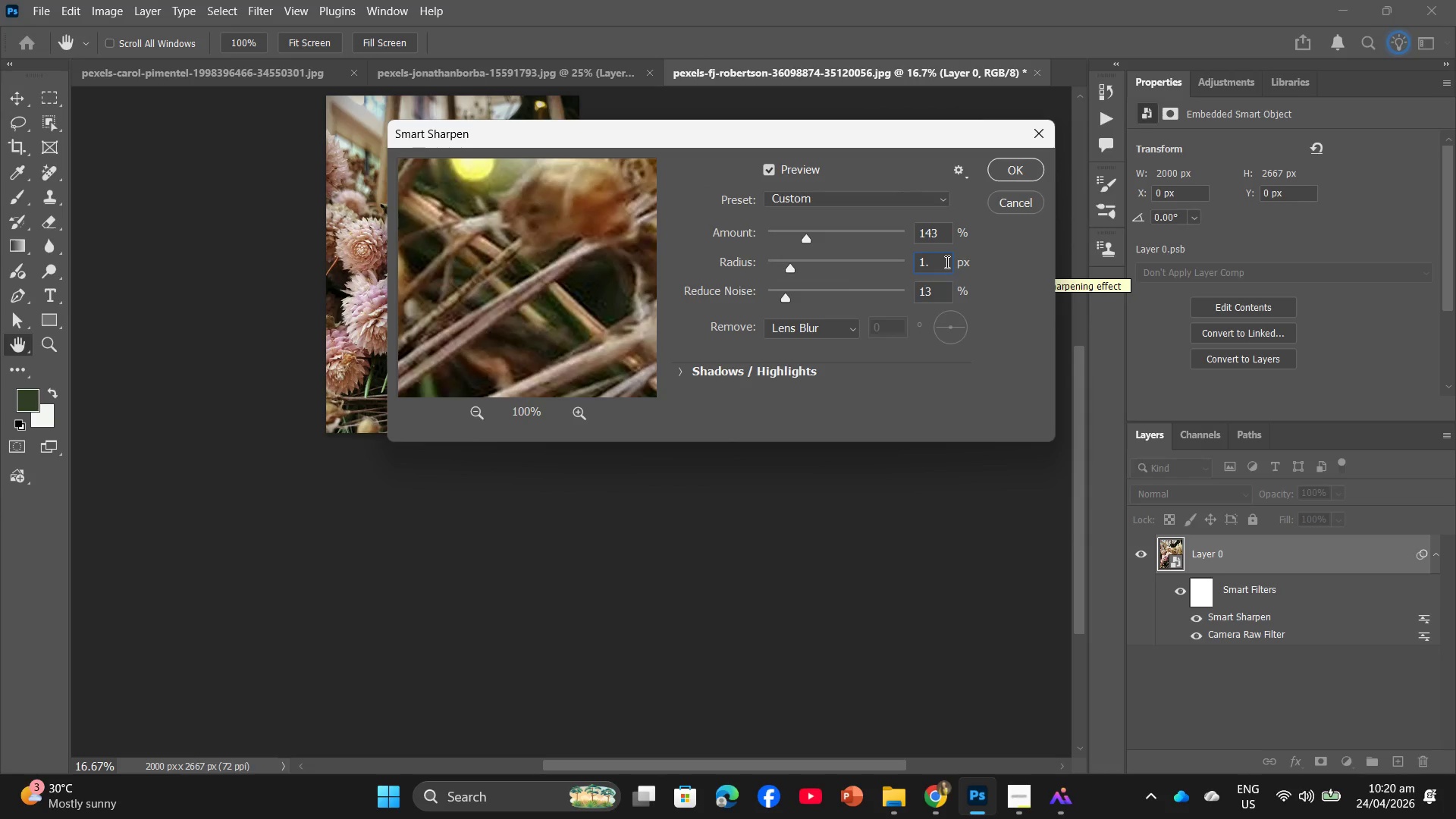 
key(Numpad6)
 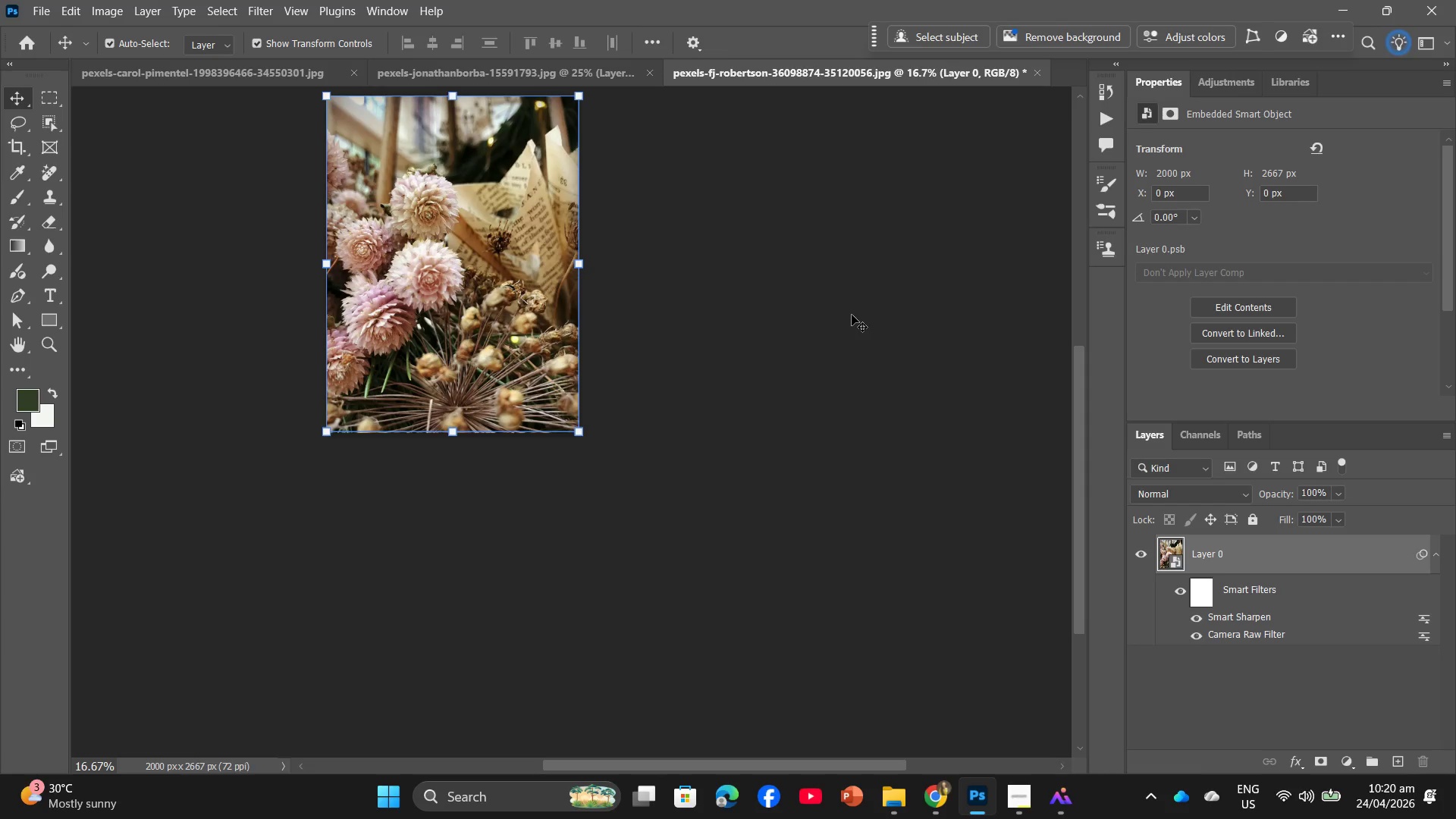 
wait(5.94)
 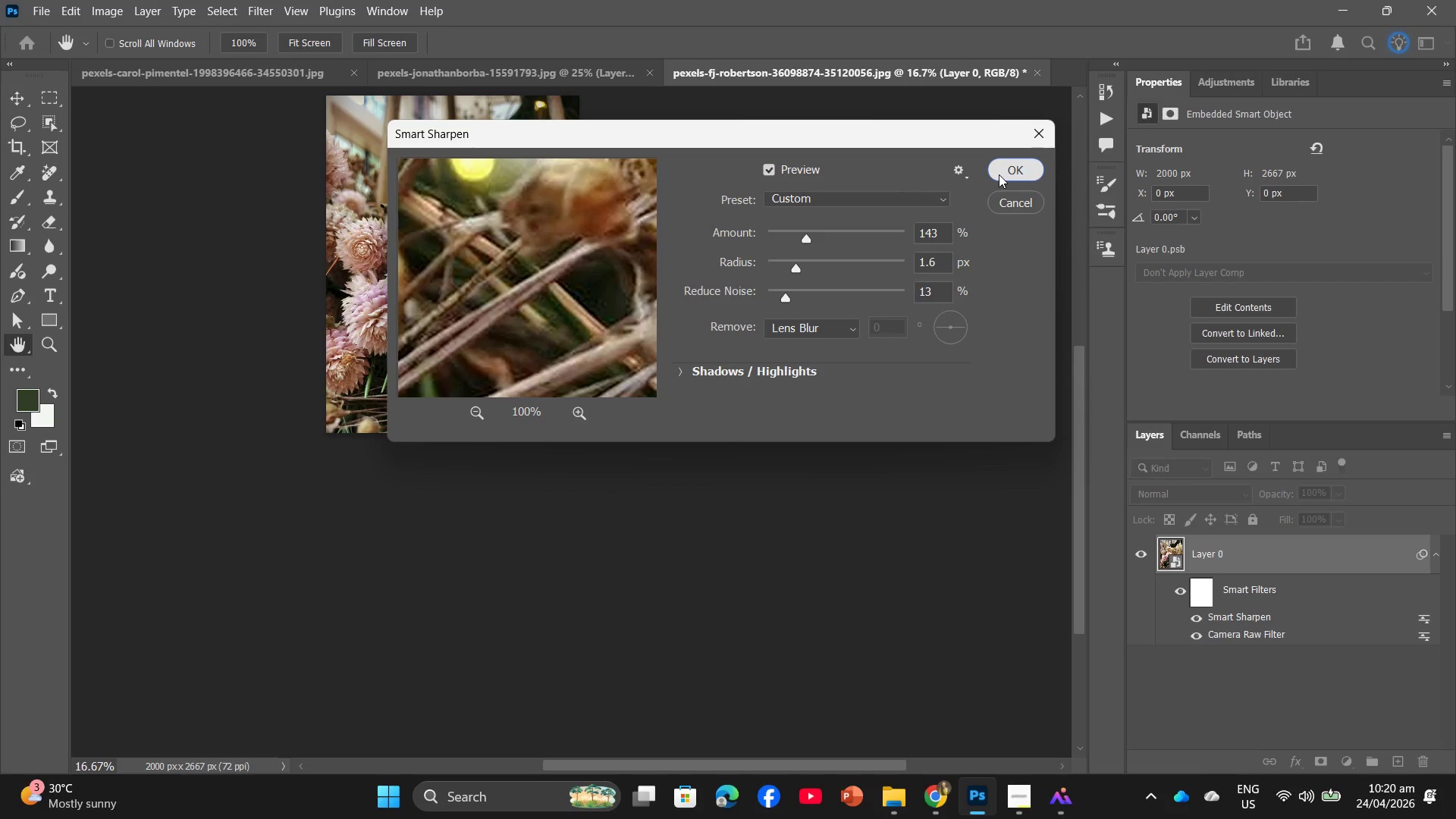 
hold_key(key=ControlLeft, duration=0.45)
 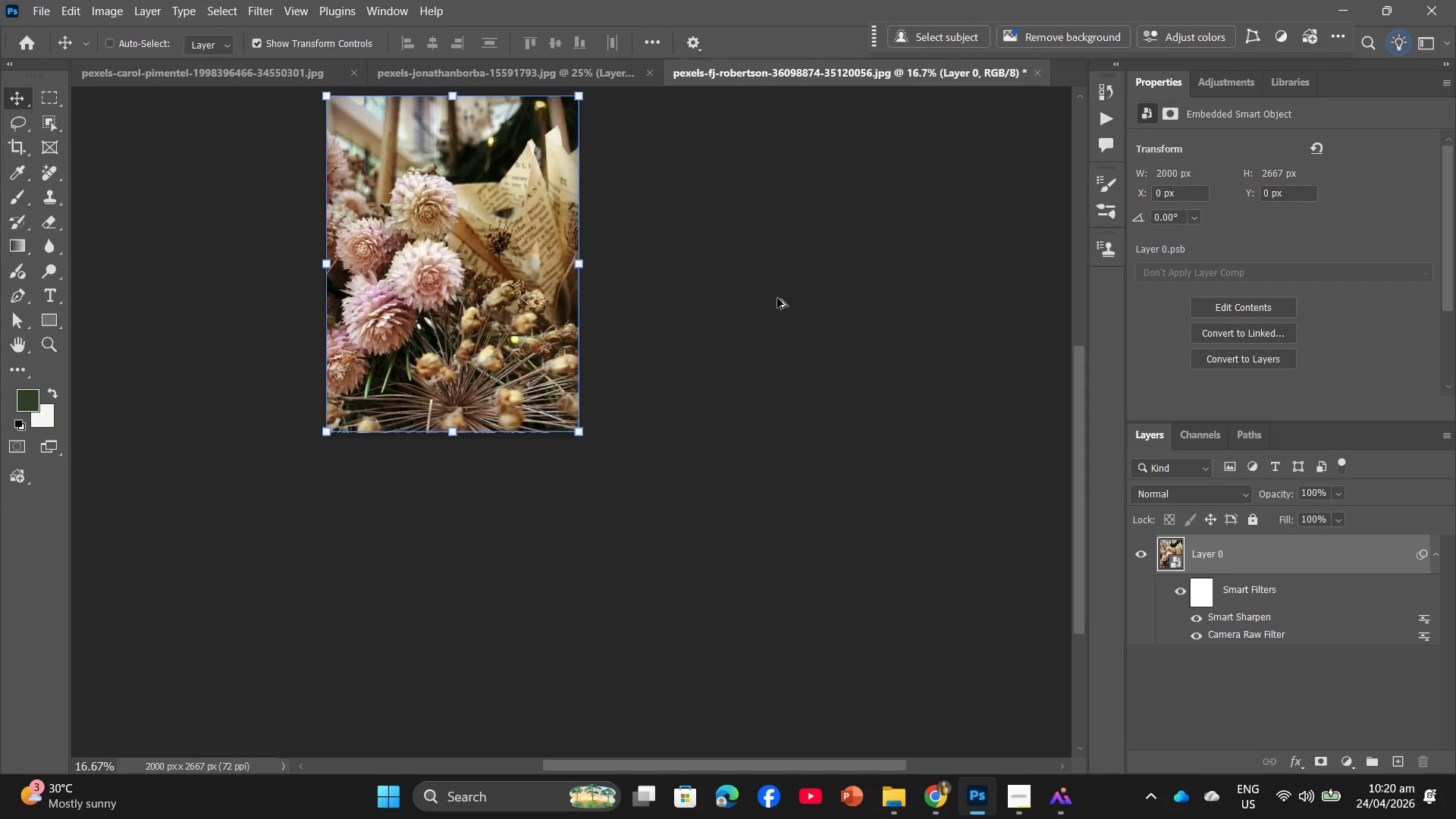 
key(Alt+Control+Shift+W)
 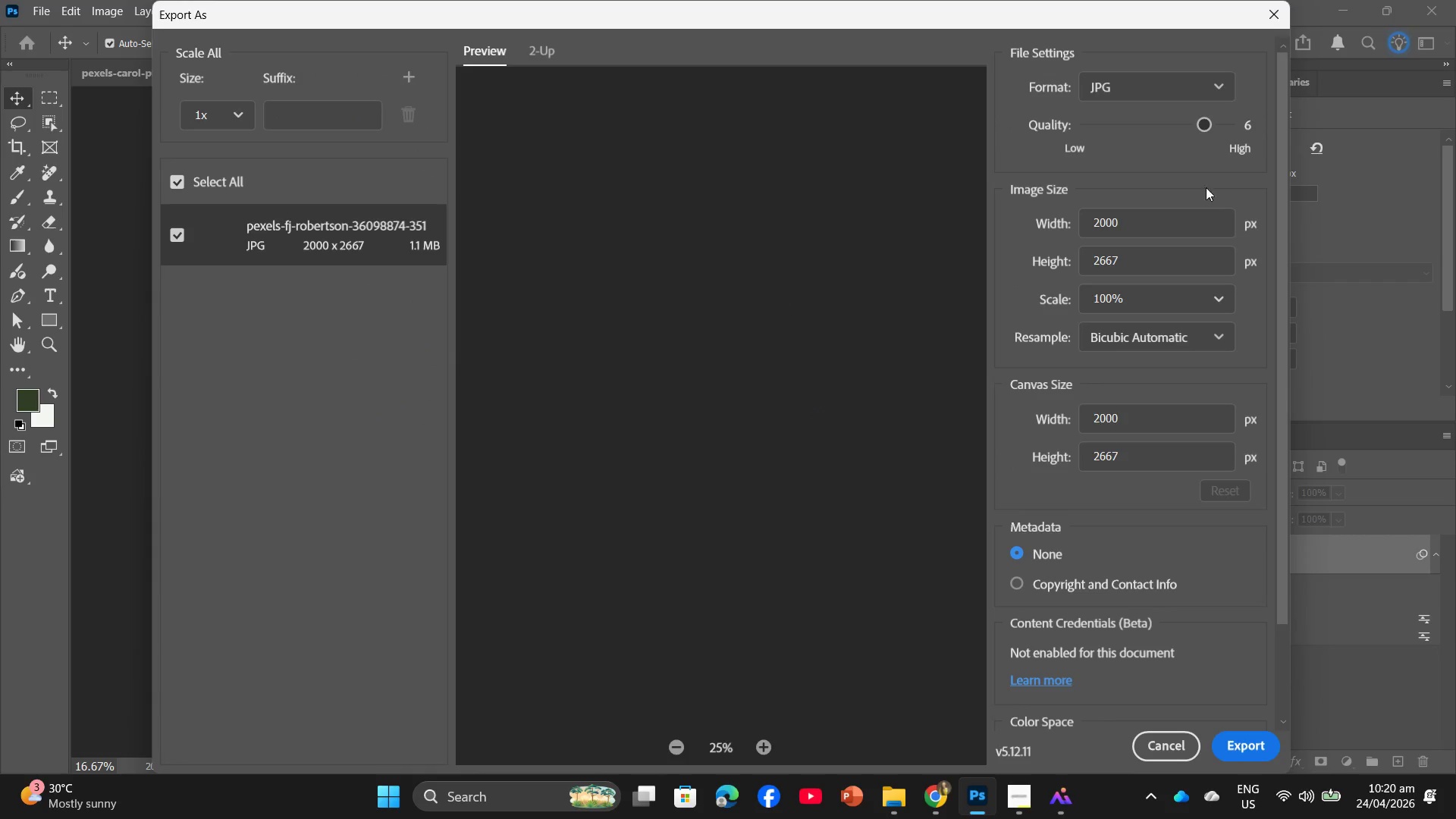 
left_click_drag(start_coordinate=[1208, 130], to_coordinate=[1243, 129])
 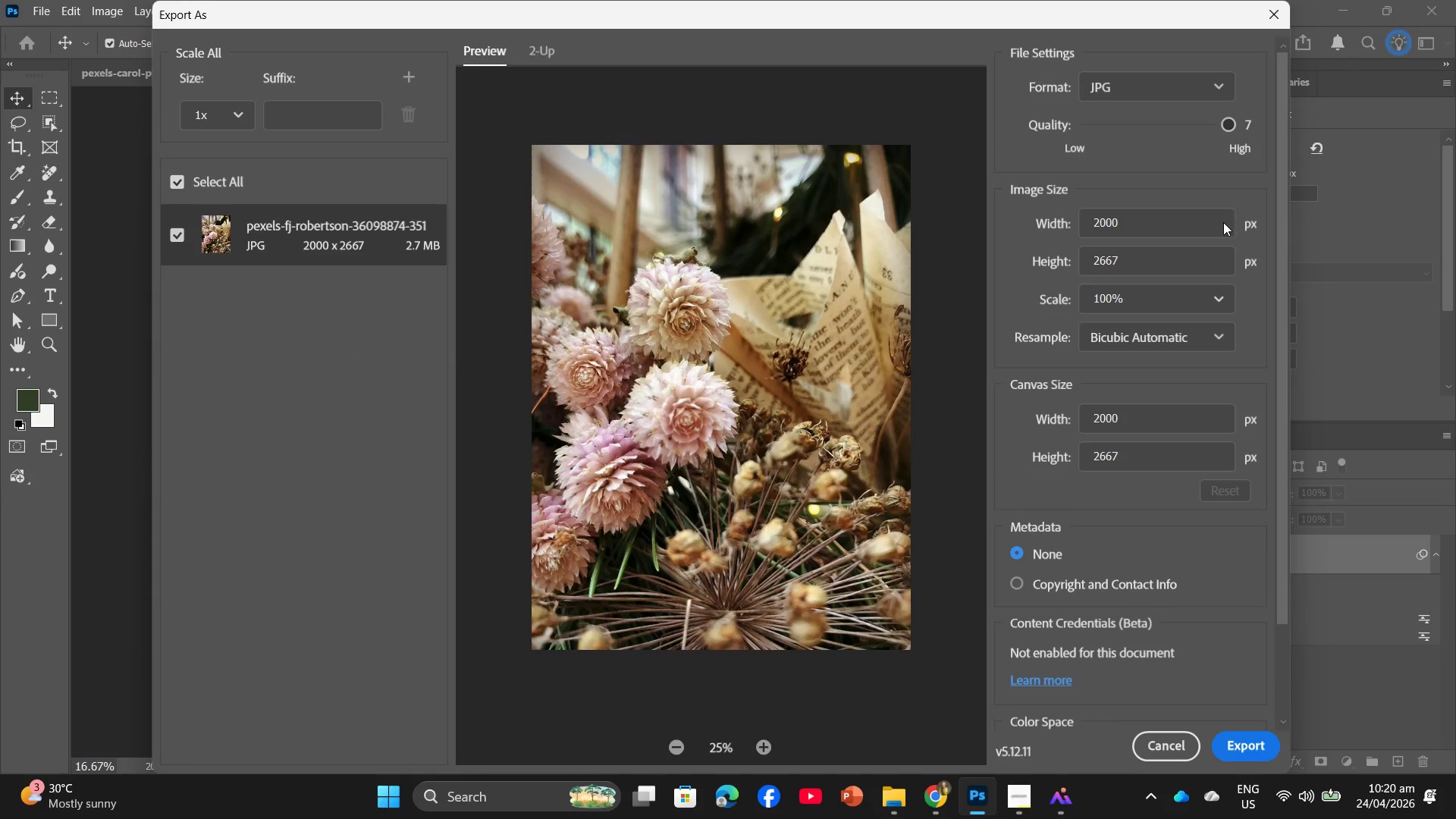 
hold_key(key=PrintScreen, duration=0.33)
 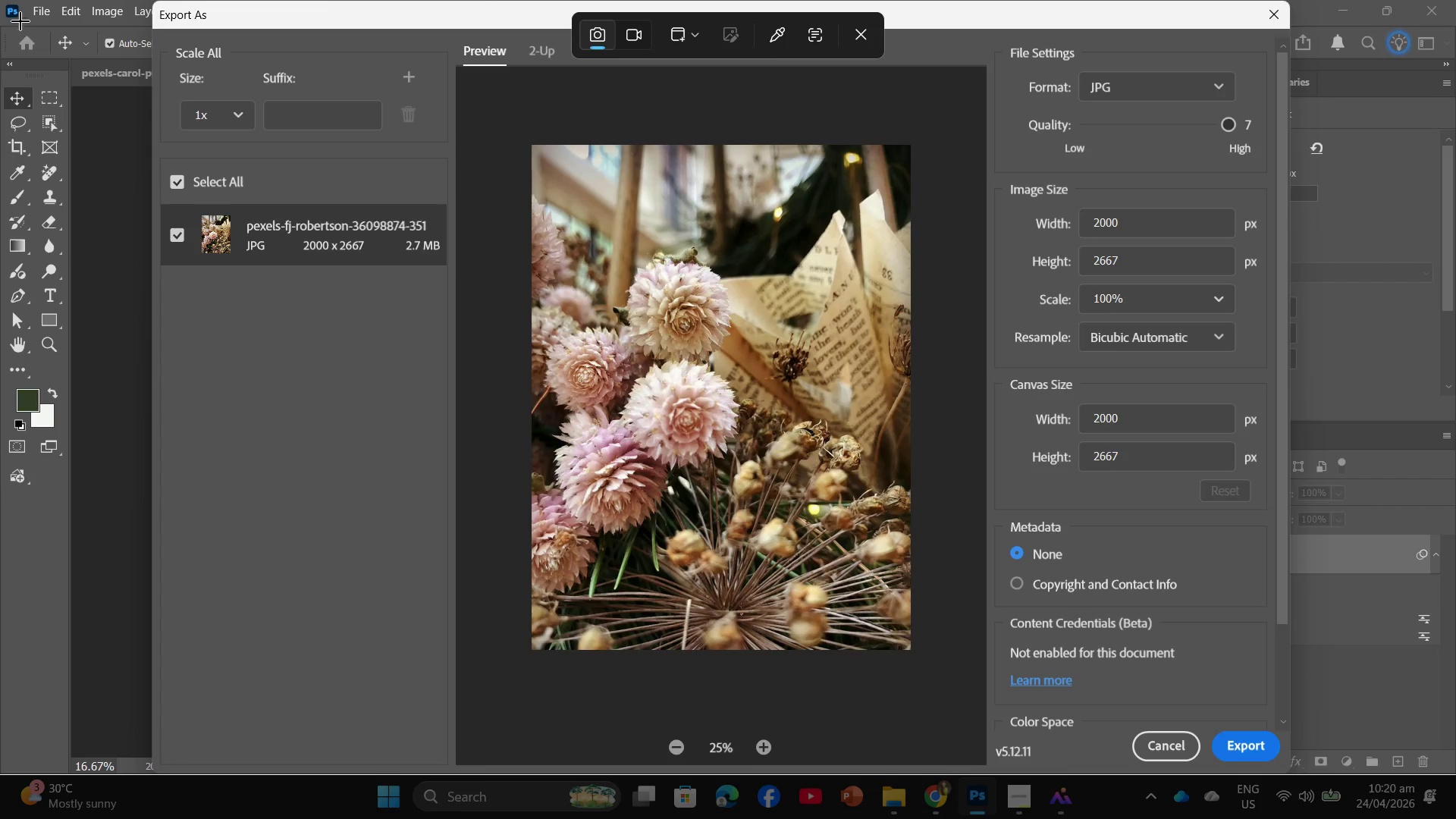 
left_click_drag(start_coordinate=[11, 8], to_coordinate=[1455, 769])
 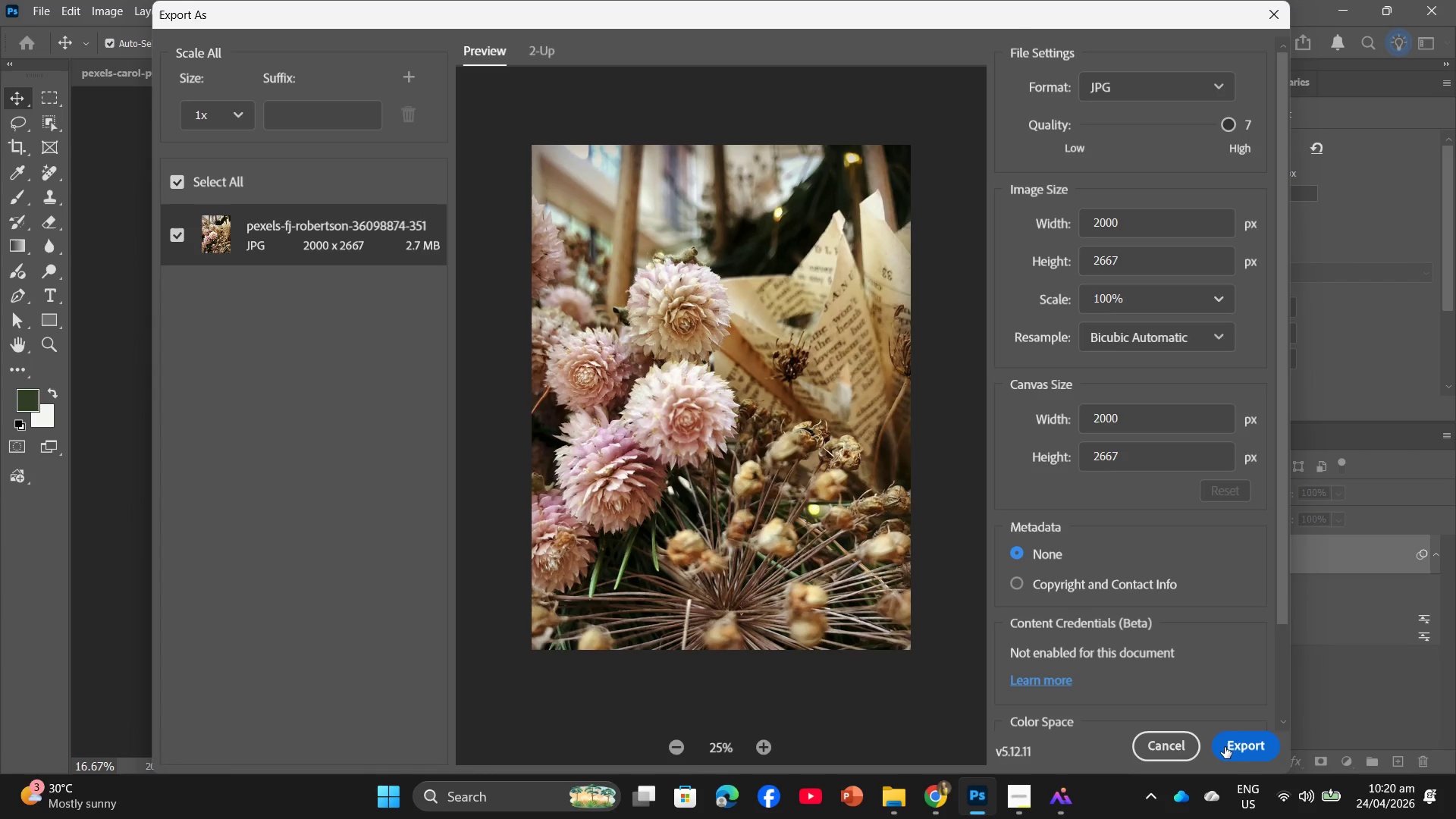 
wait(17.94)
 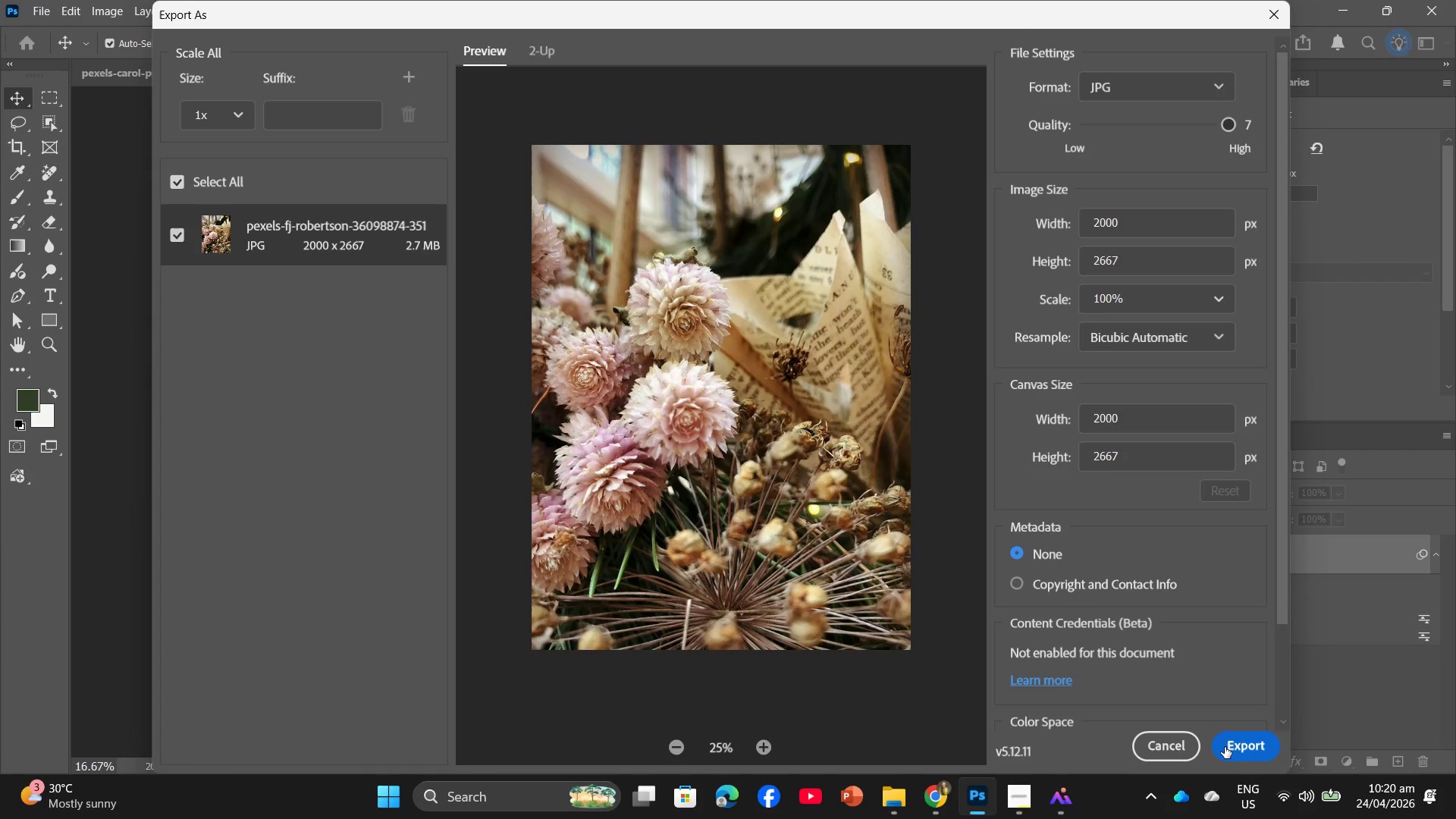 
left_click([855, 731])
 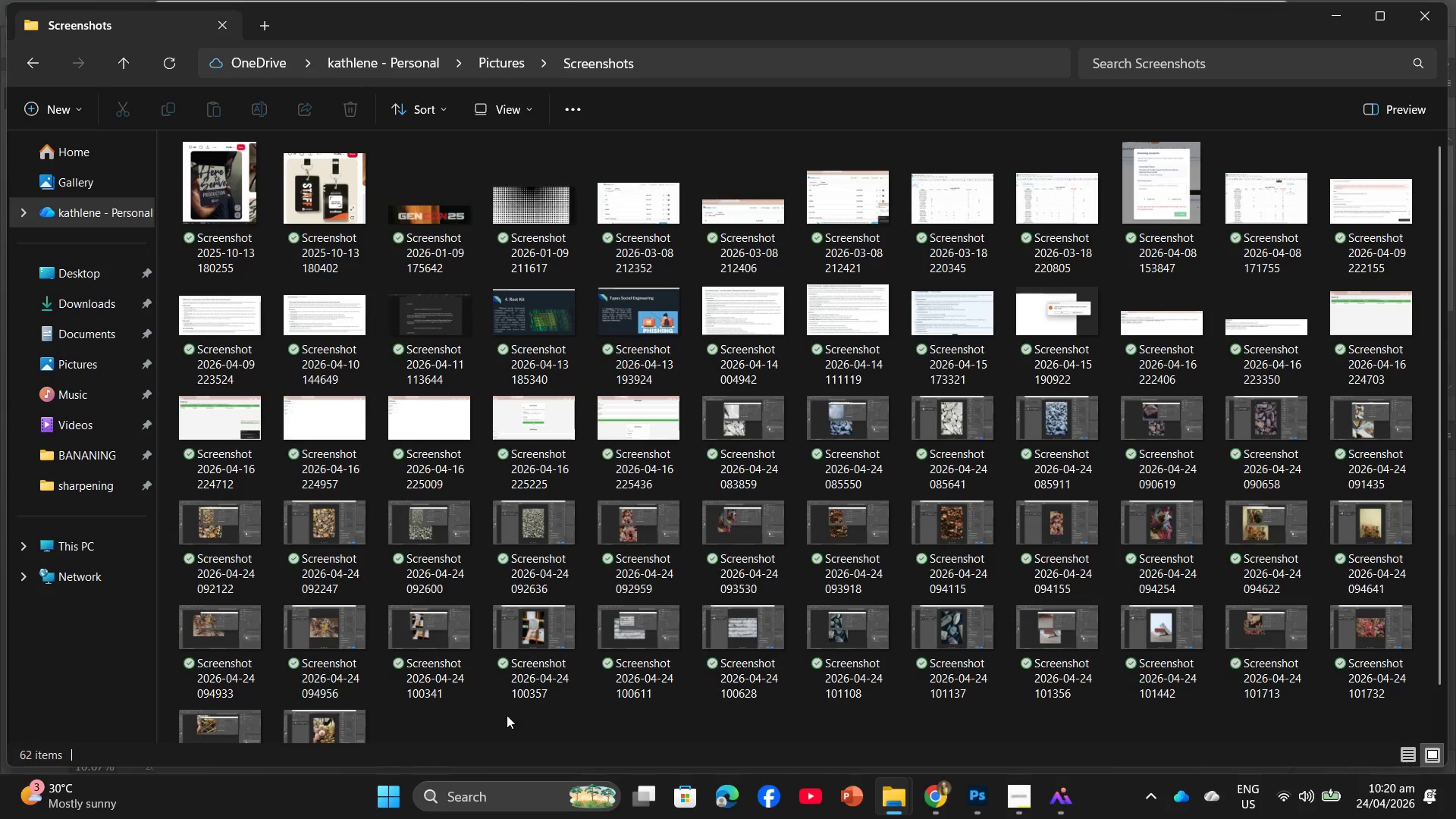 
scroll: coordinate [426, 708], scroll_direction: down, amount: 1.0
 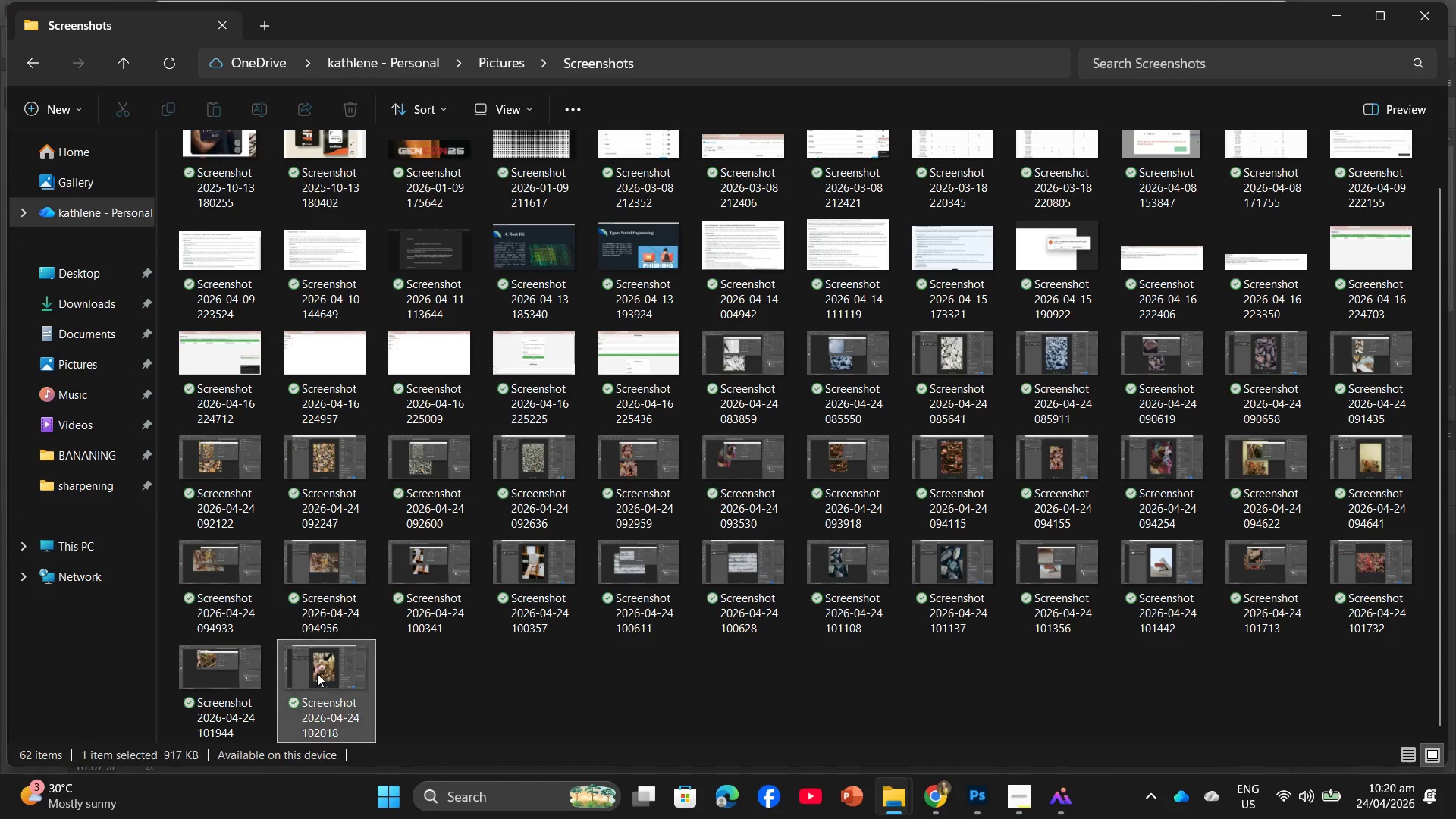 
double_click([317, 673])
 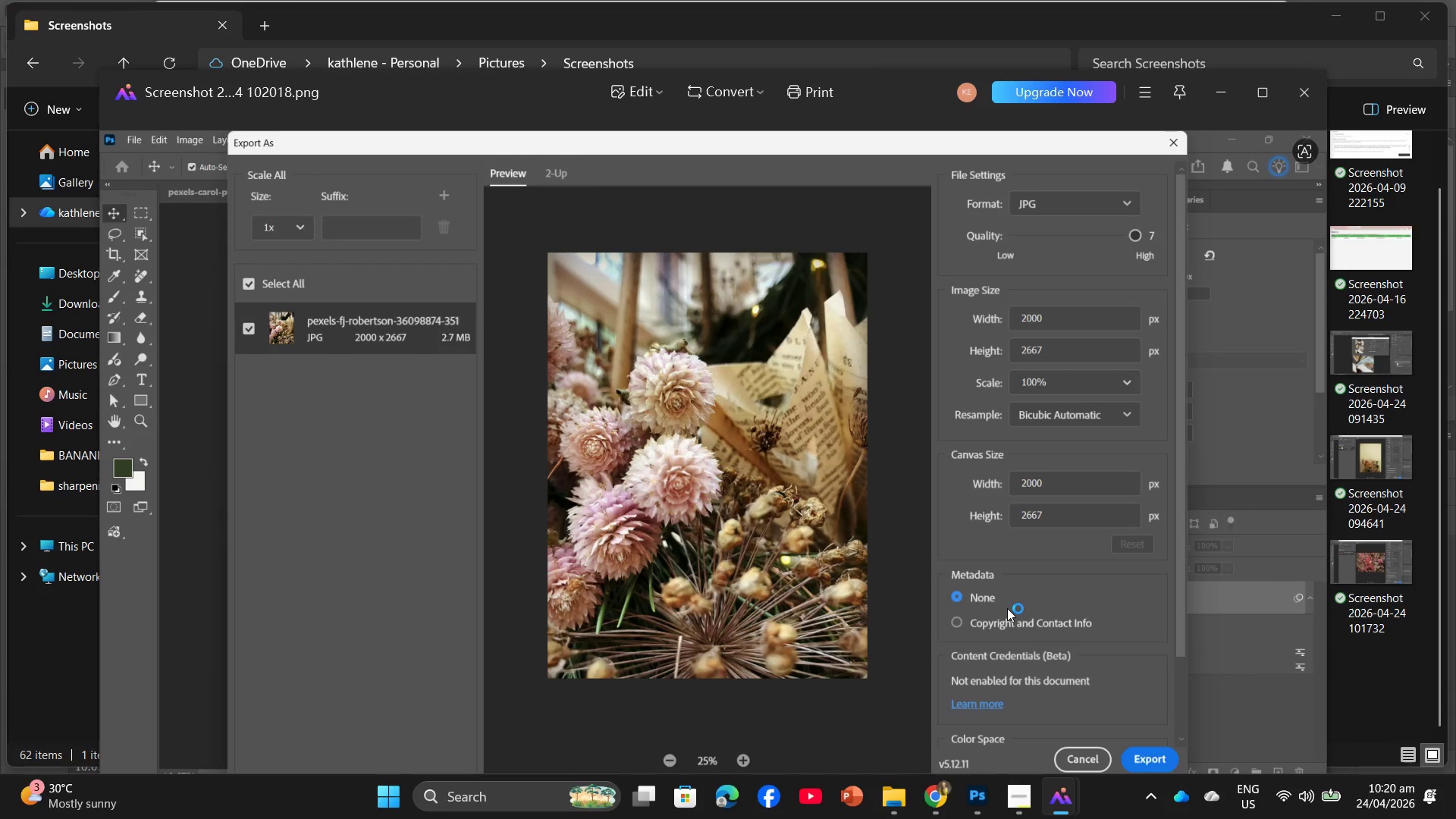 
key(ArrowLeft)
 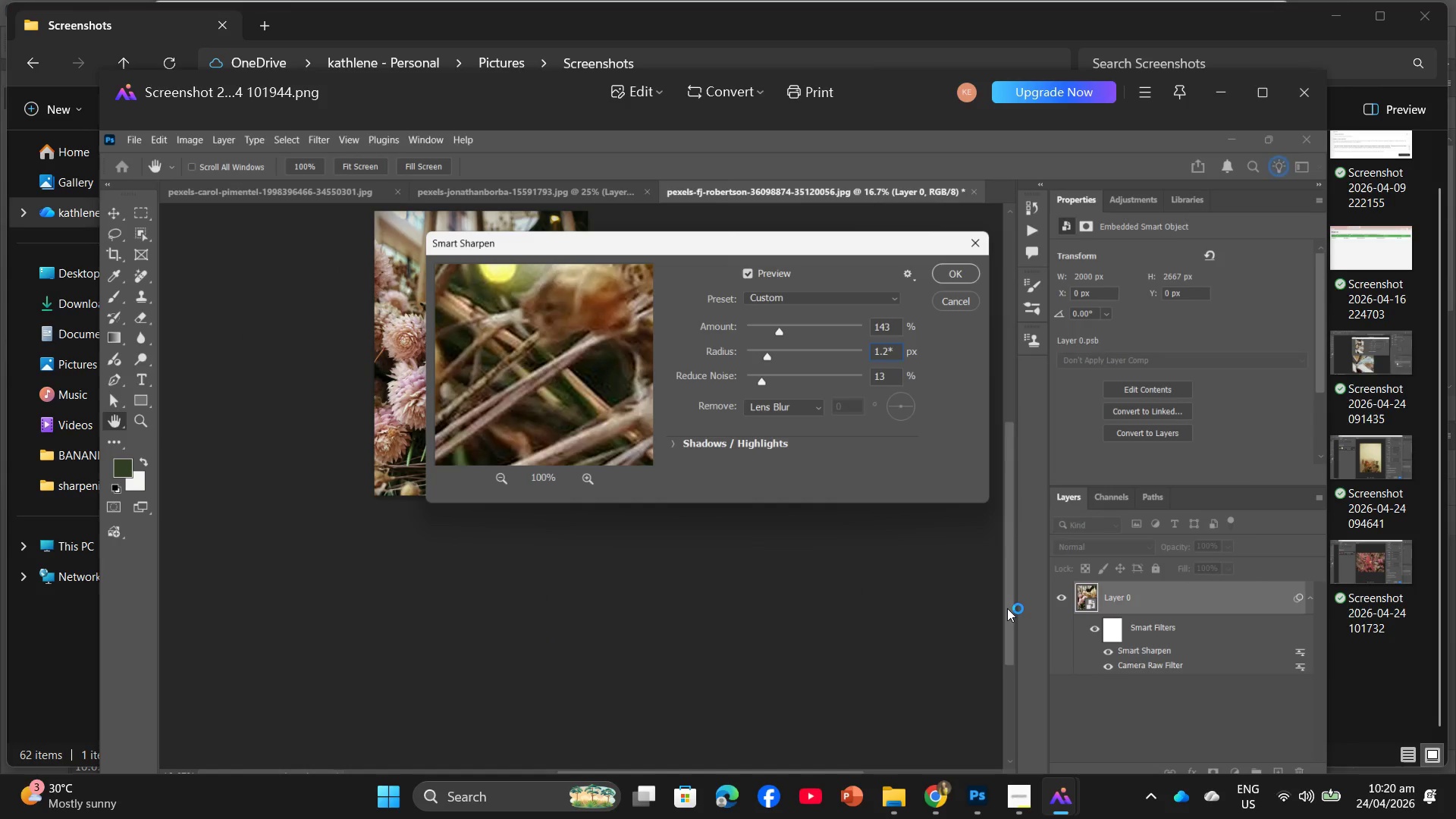 
key(ArrowRight)
 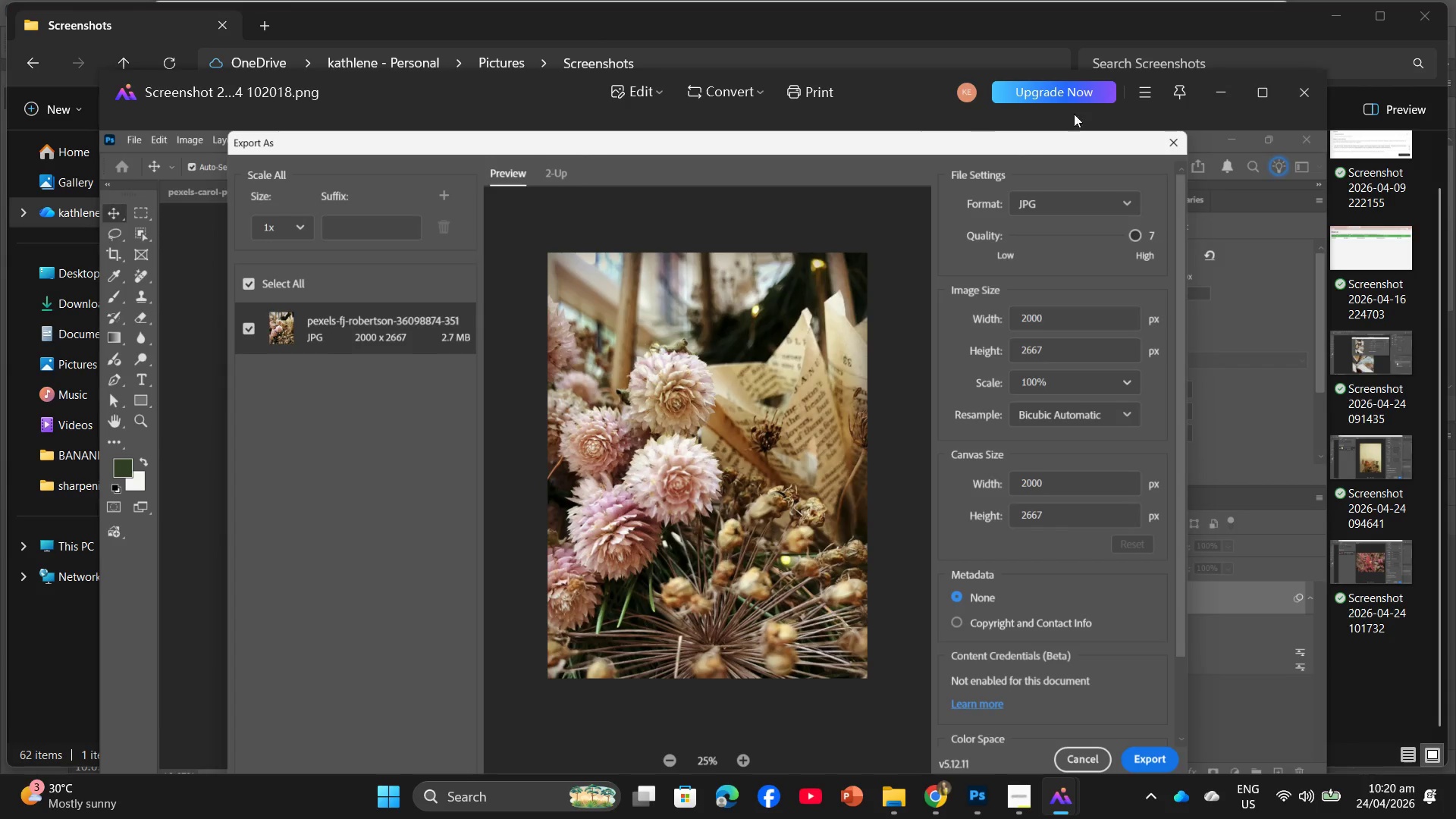 
left_click([1319, 86])
 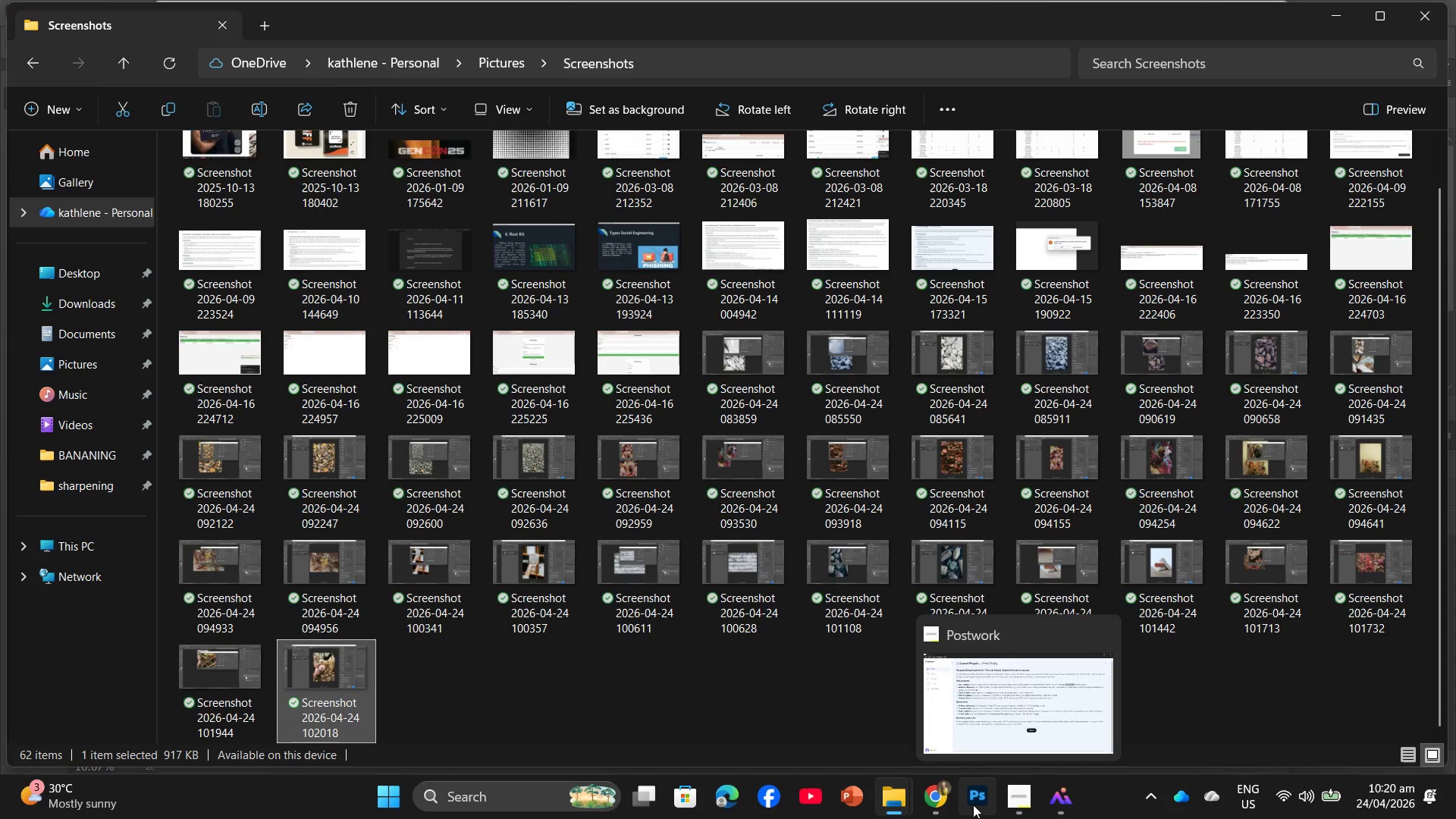 
left_click([998, 711])
 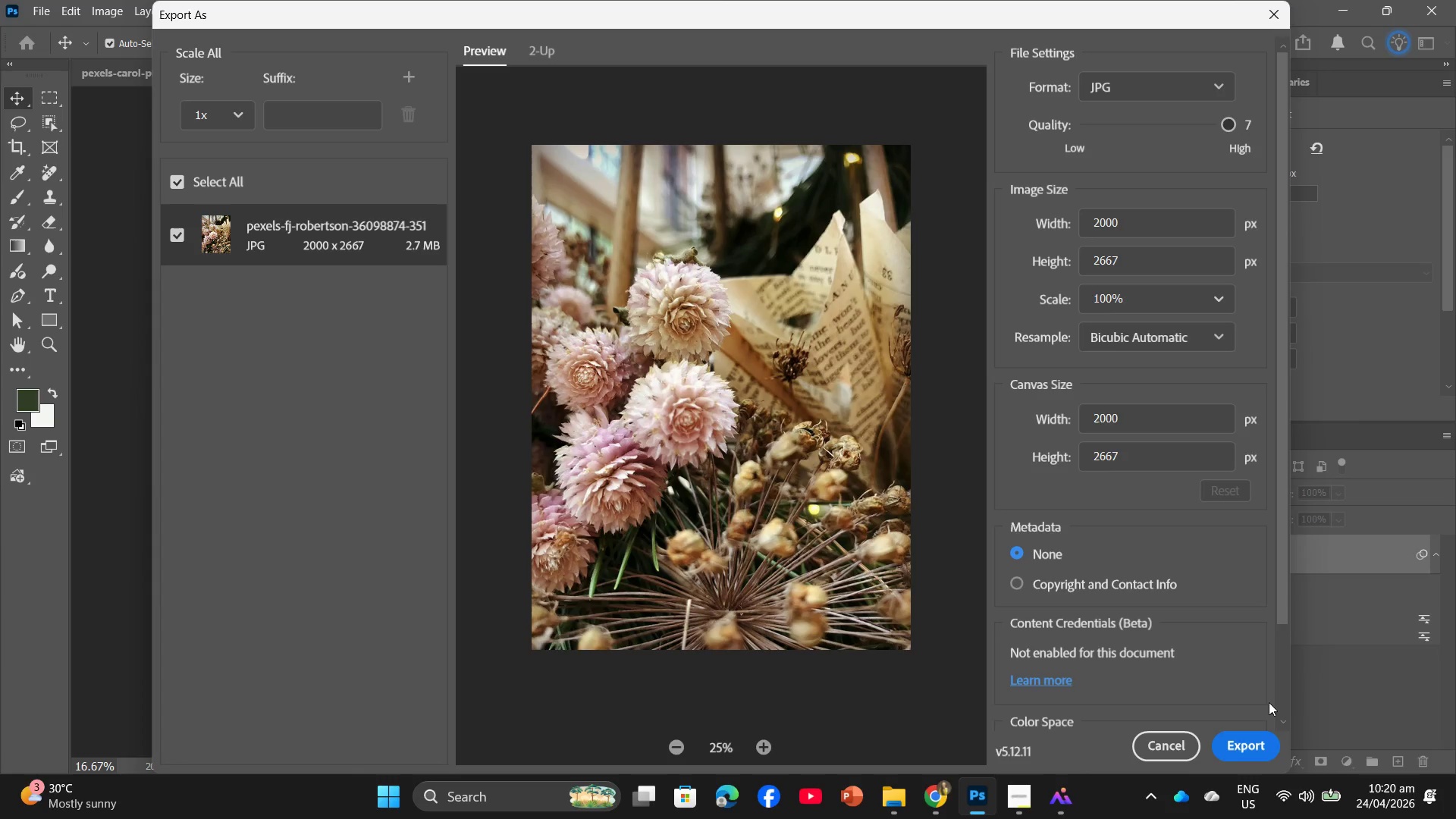 
left_click([1252, 742])
 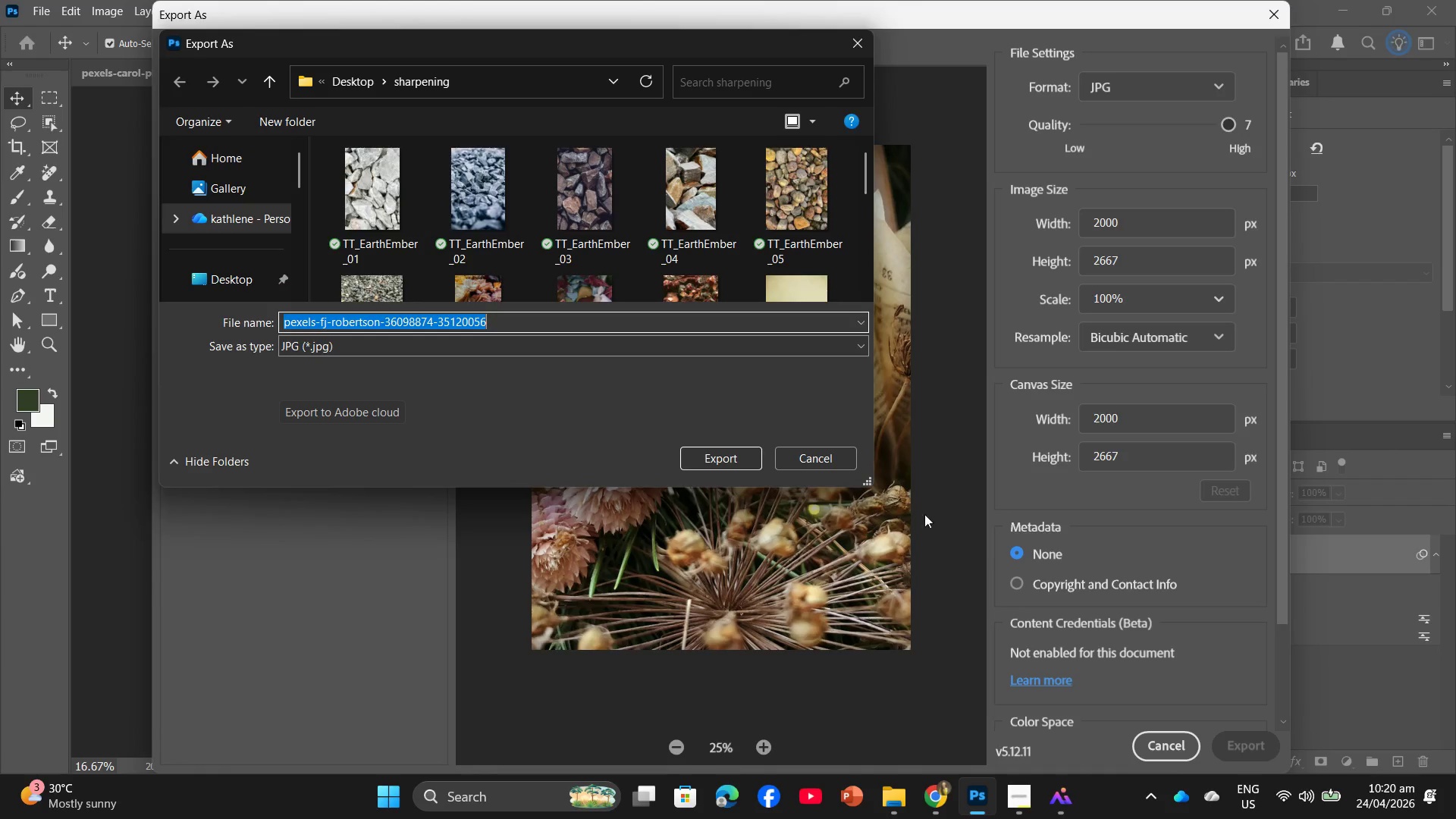 
left_click([436, 260])
 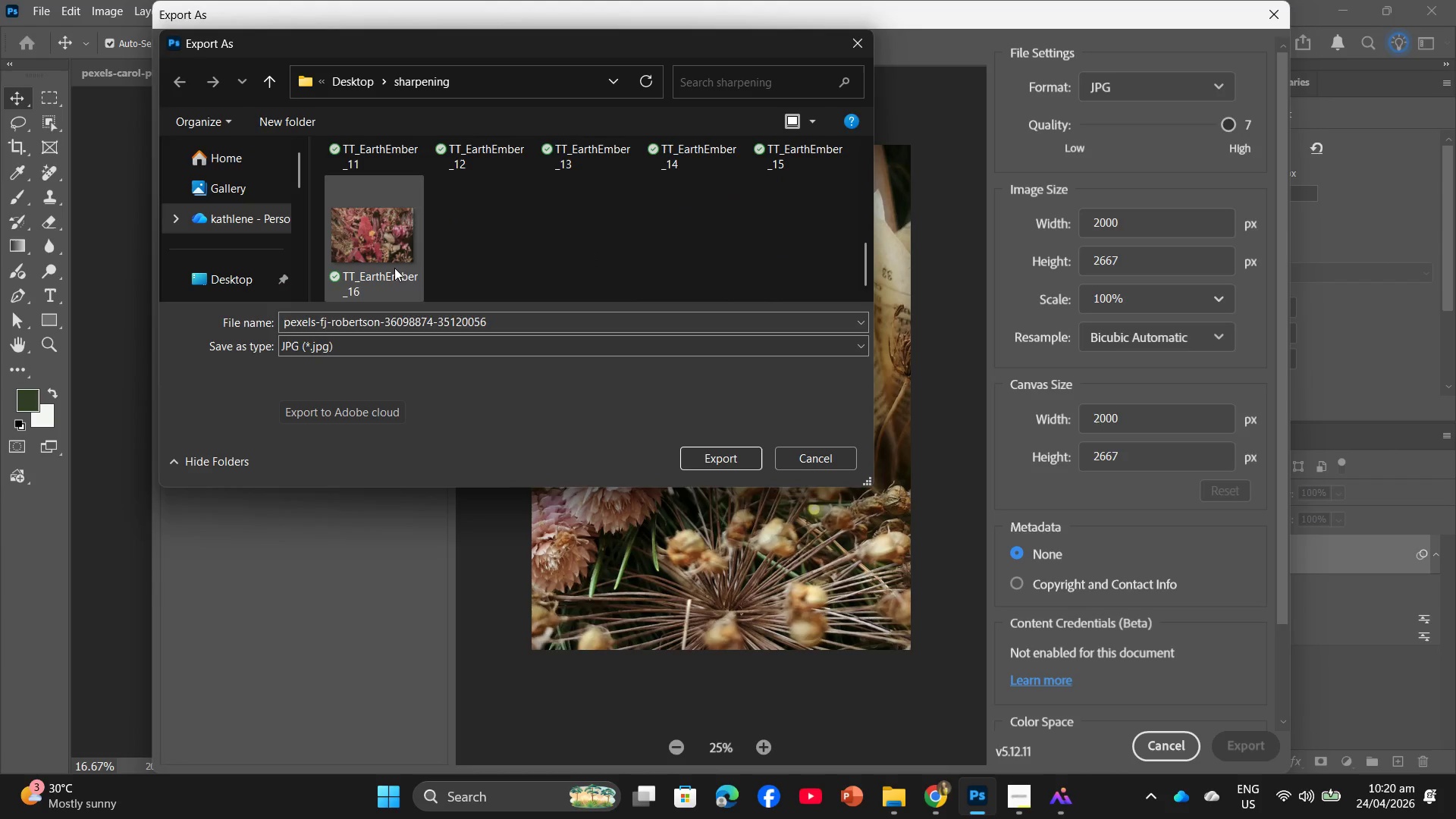 
scroll: coordinate [595, 251], scroll_direction: down, amount: 5.0
 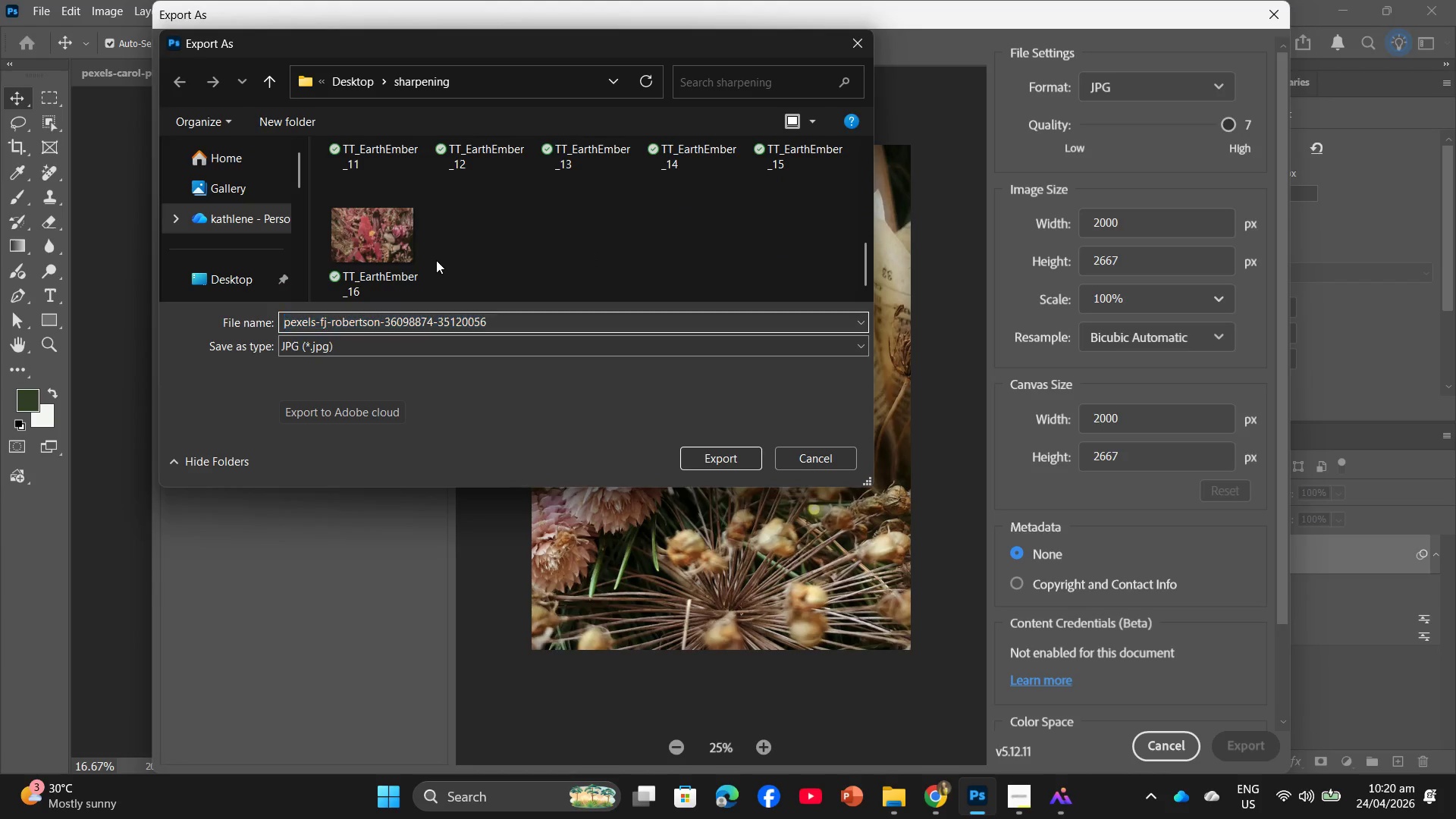 
left_click([394, 268])
 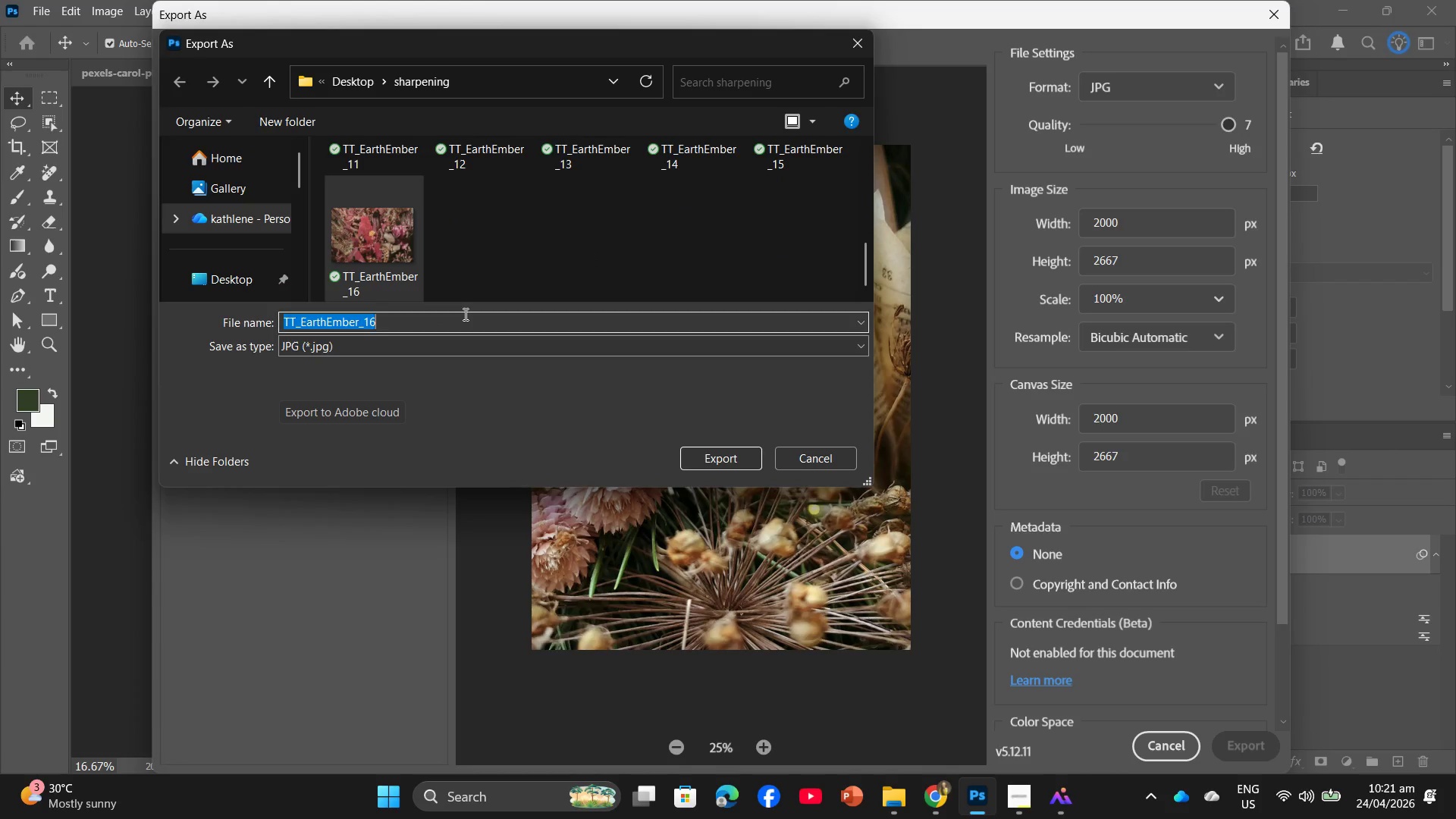 
double_click([464, 314])
 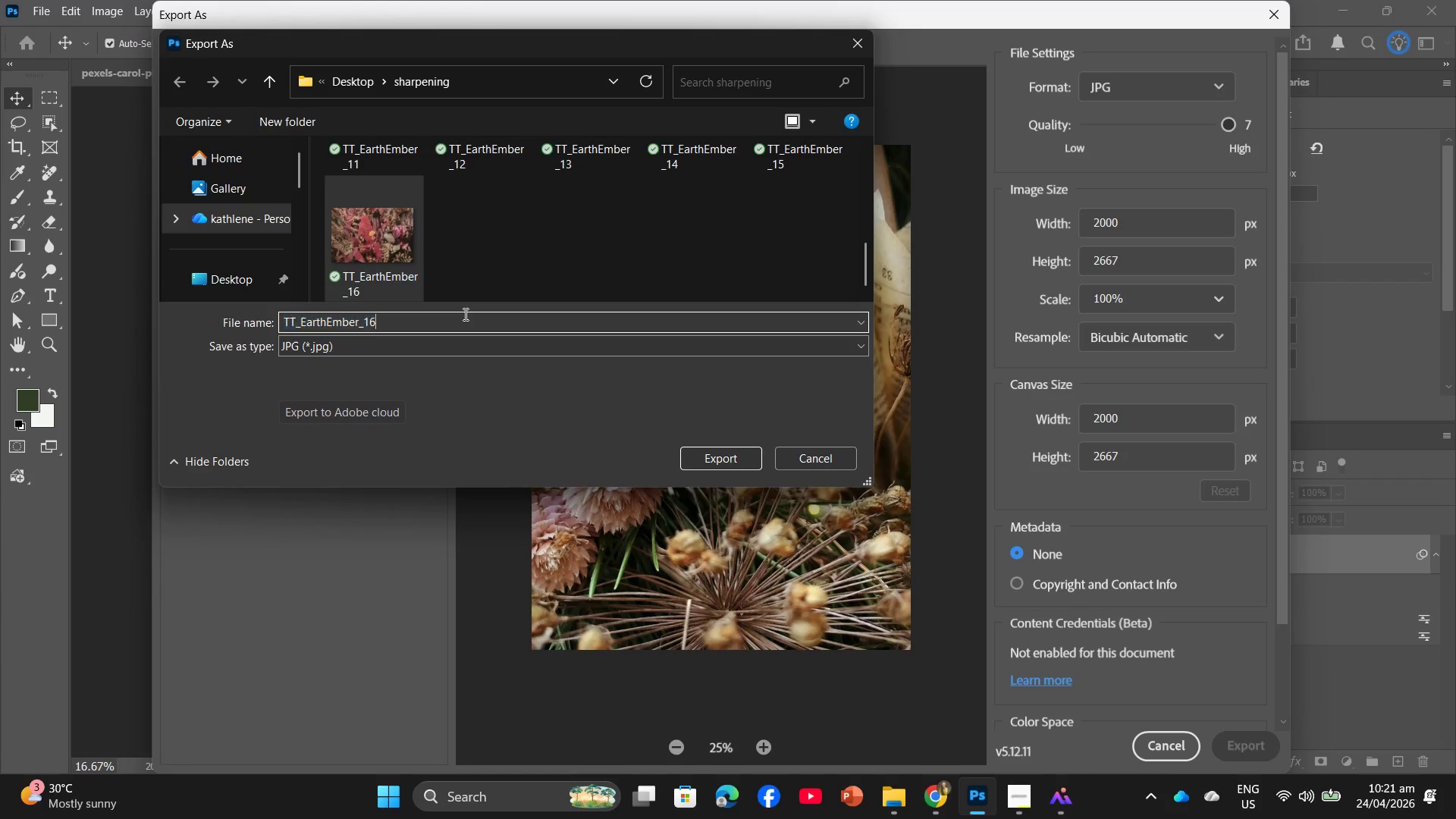 
left_click([464, 314])
 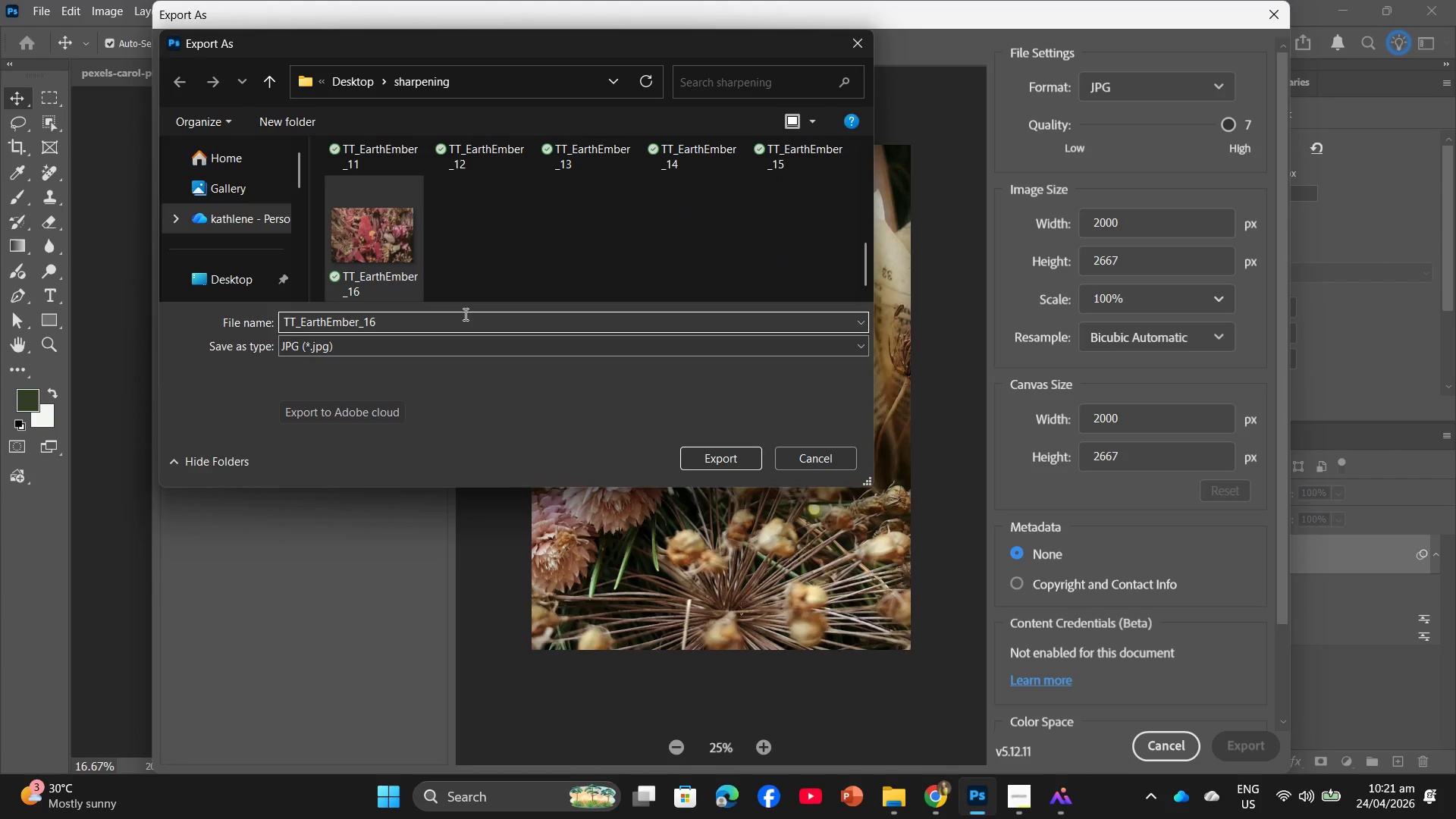 
key(Backspace)
 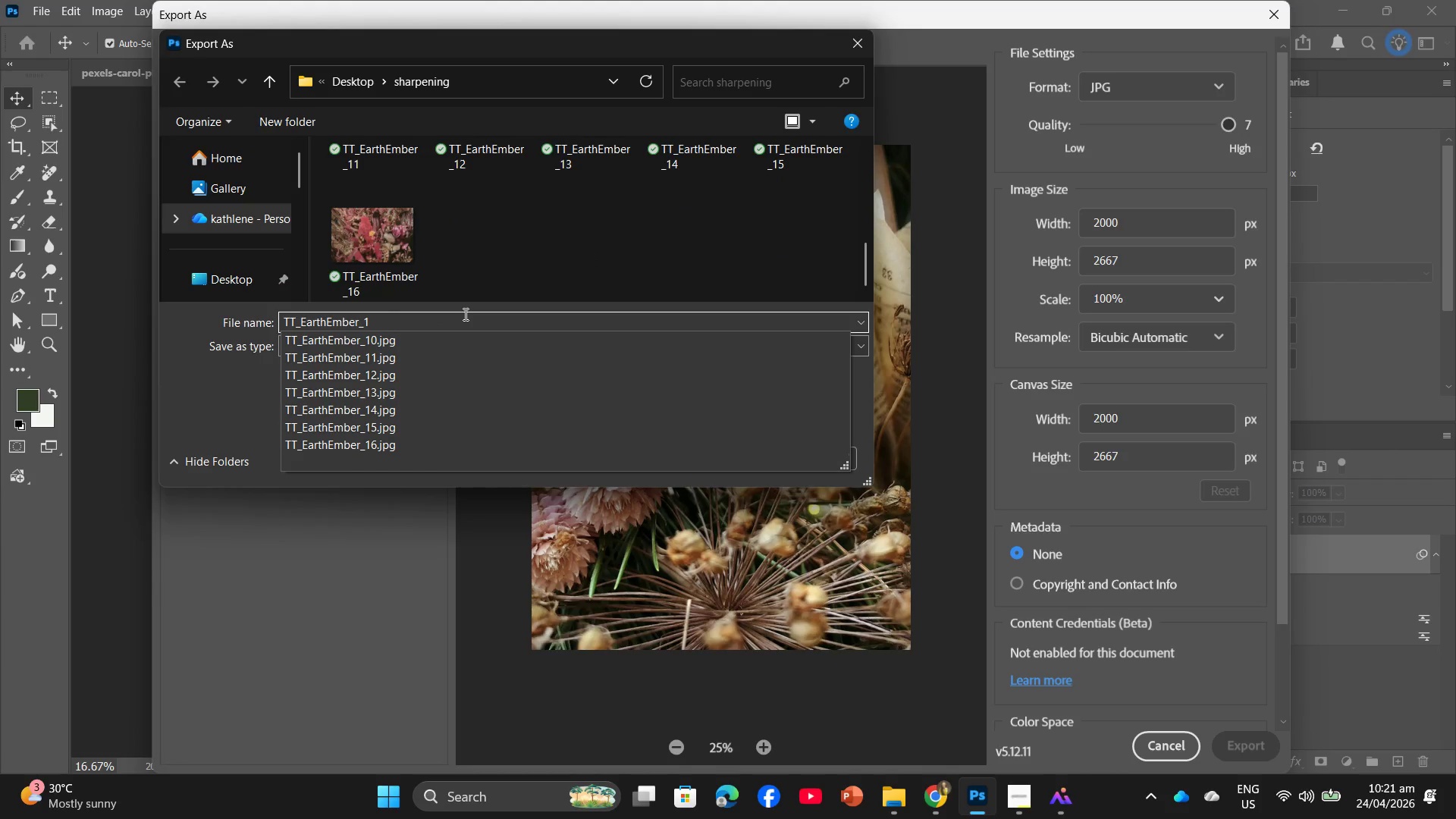 
key(Numpad7)
 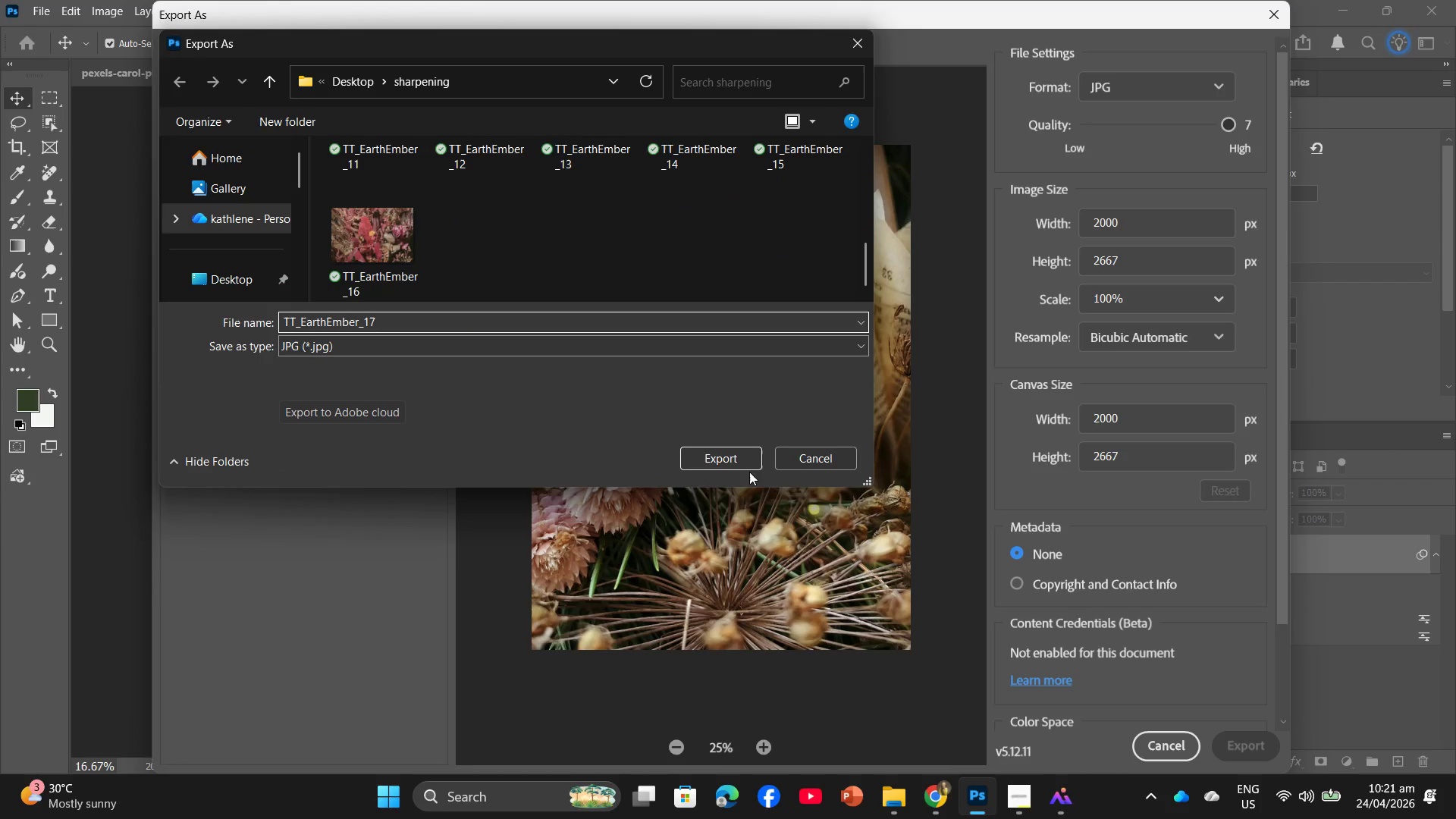 
left_click([711, 450])
 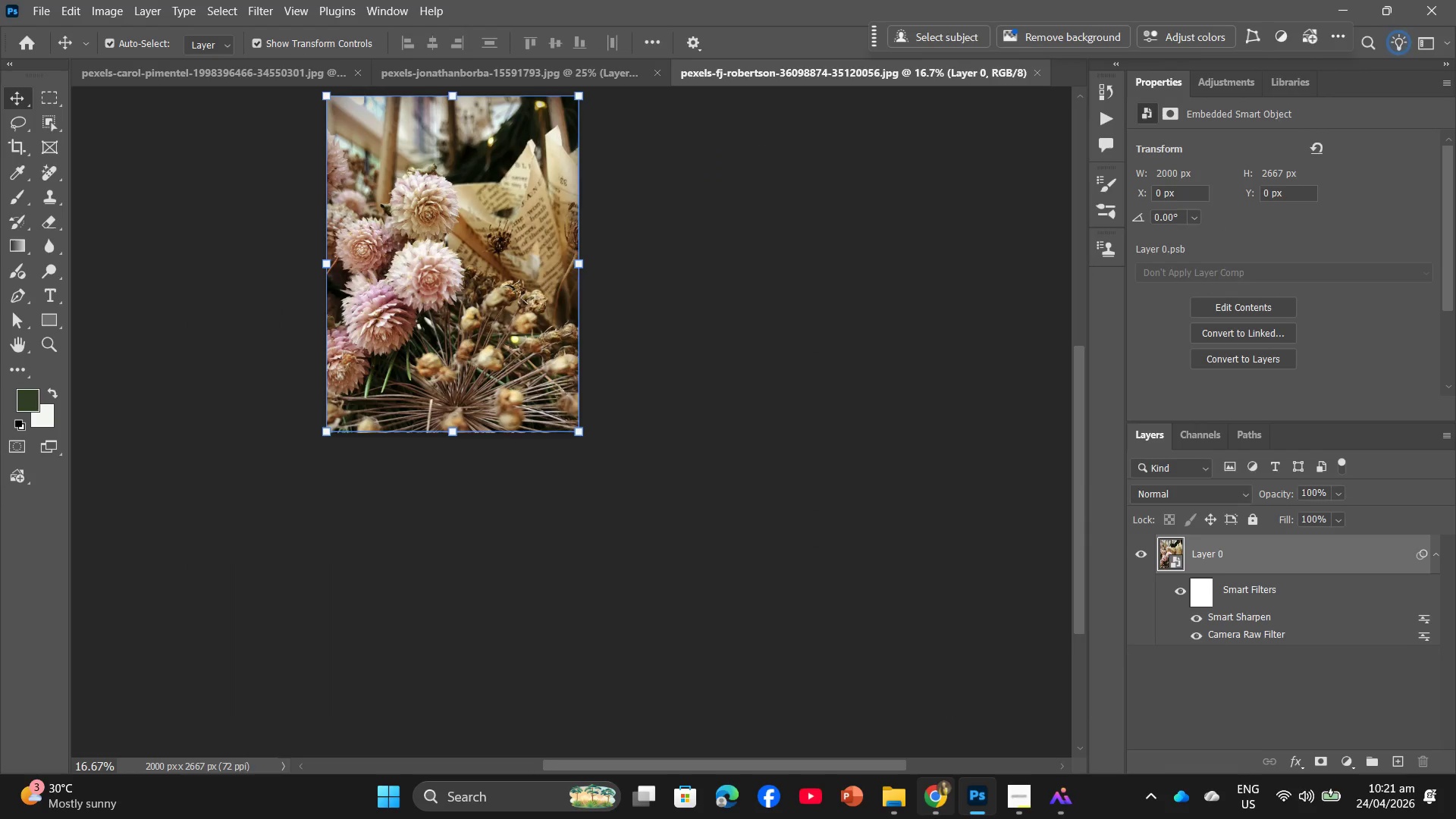 
left_click([949, 731])
 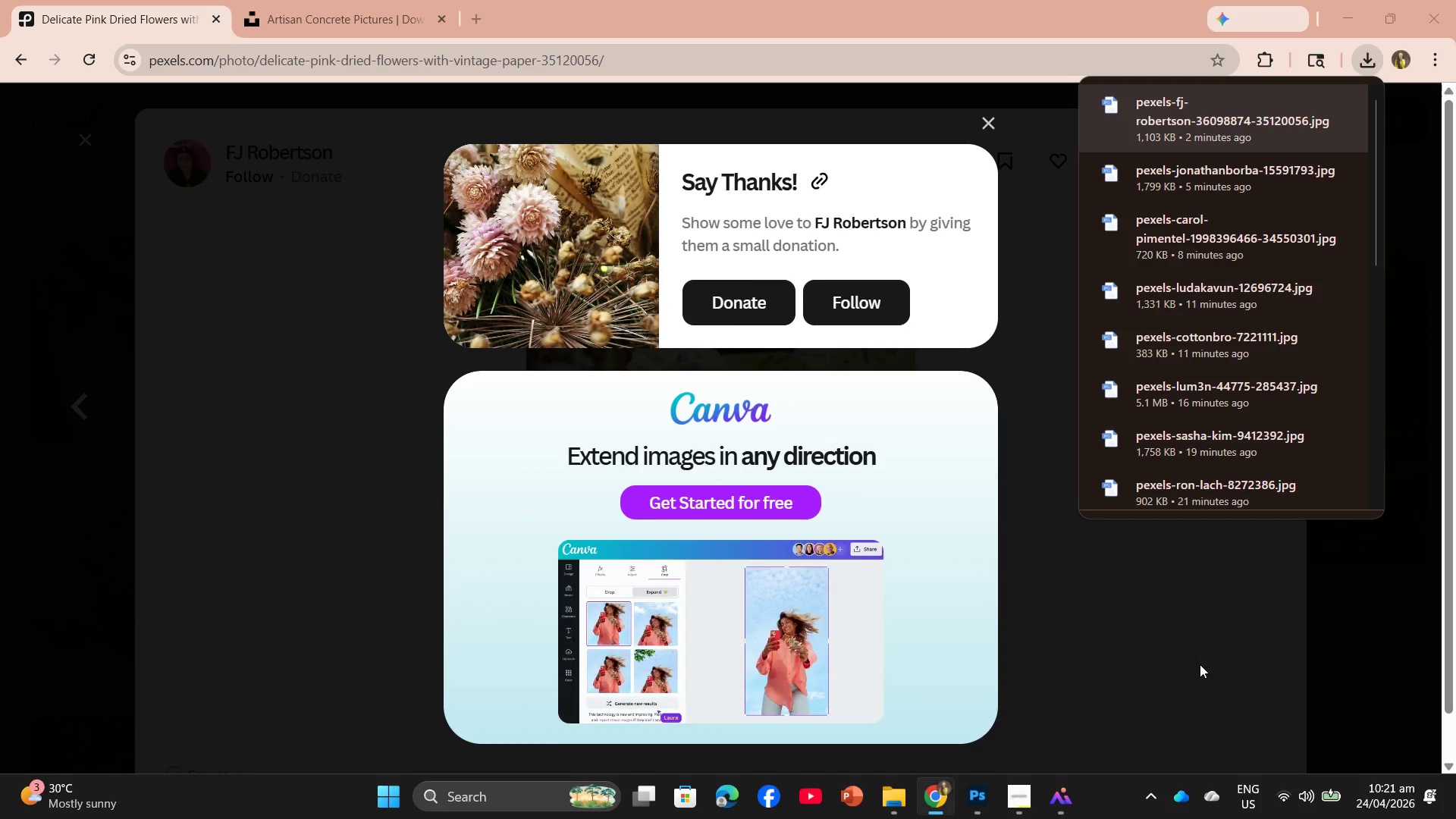 
left_click([1200, 664])
 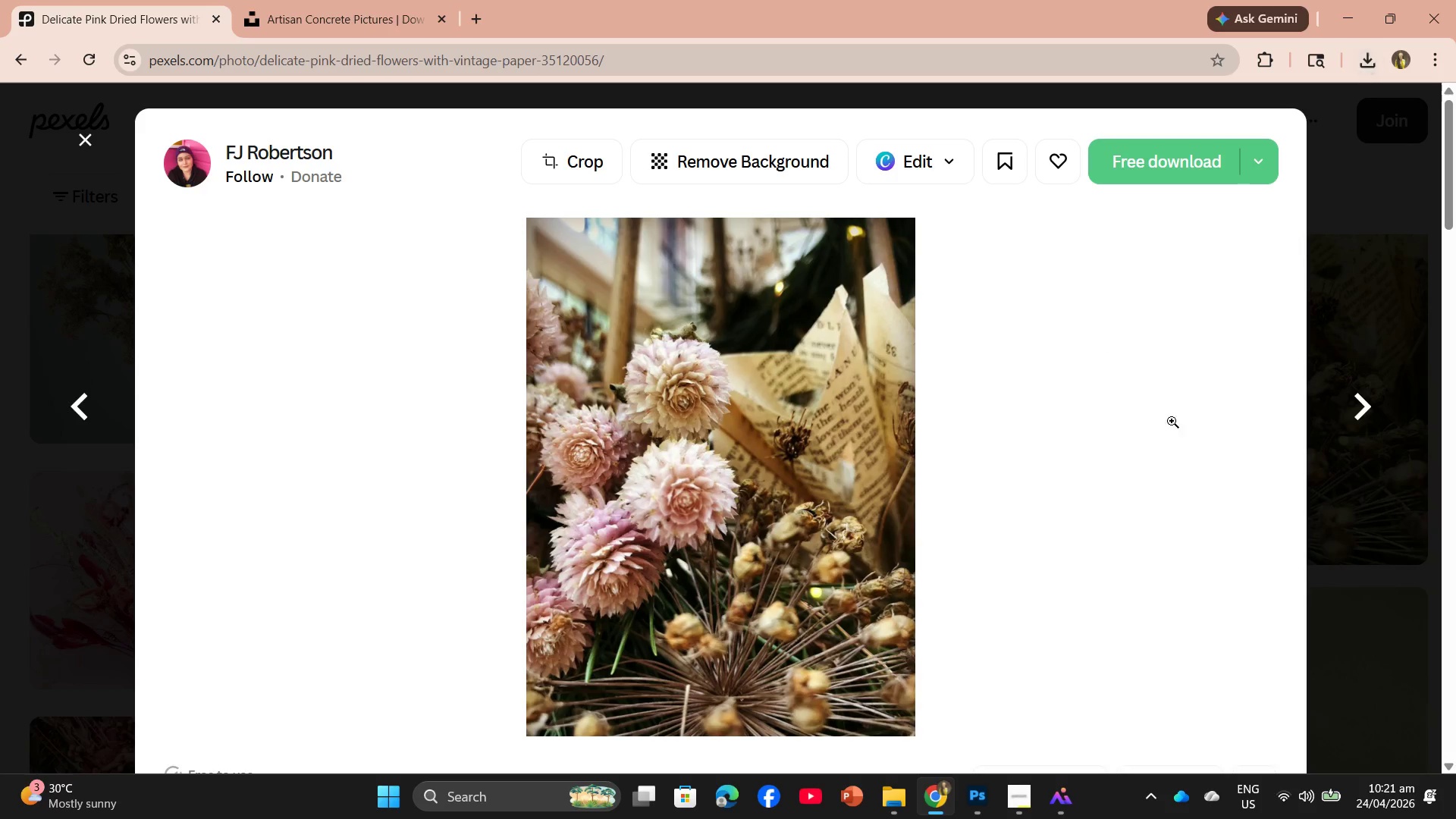 
scroll: coordinate [971, 494], scroll_direction: down, amount: 7.0
 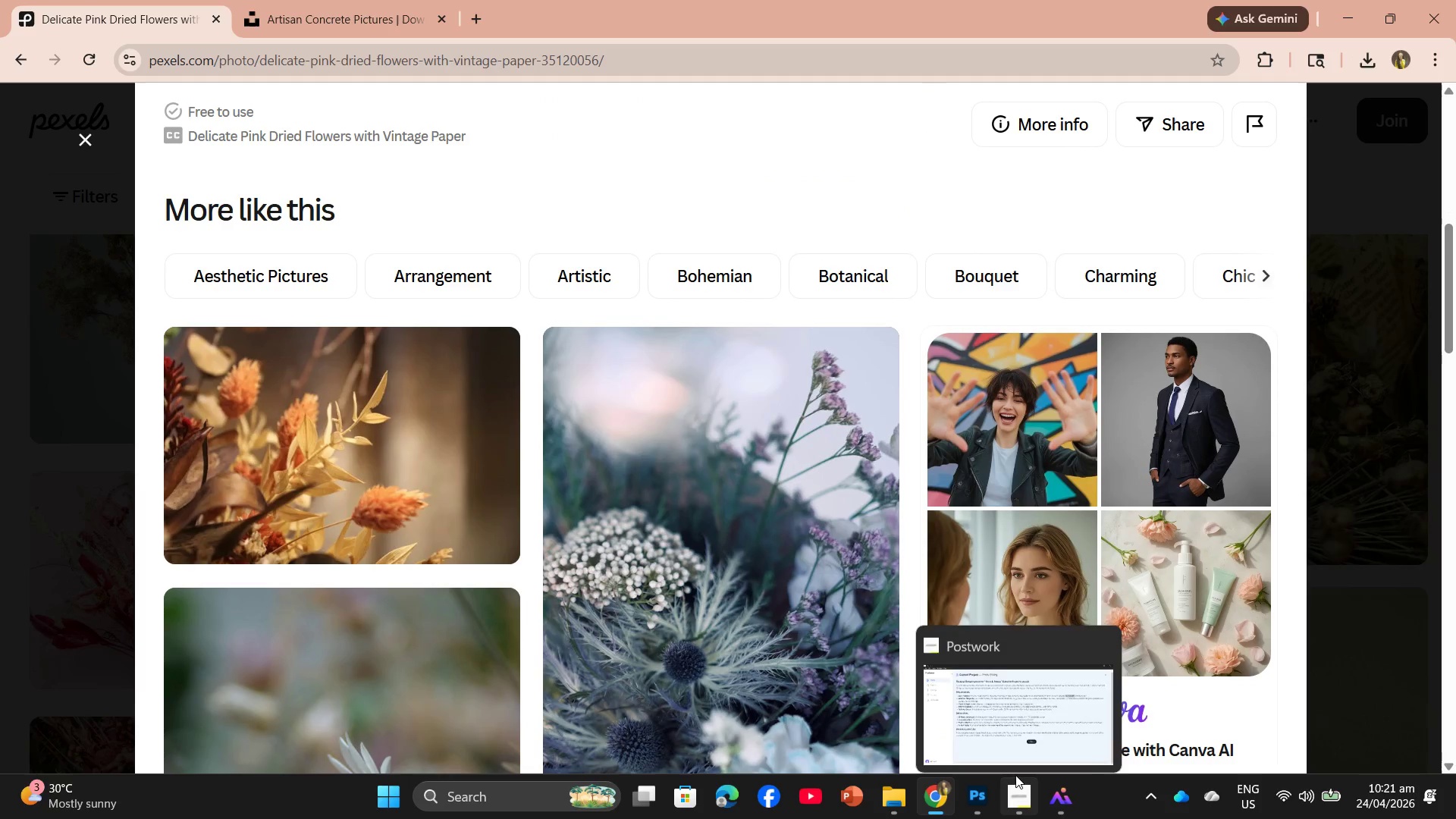 
left_click([1005, 722])